 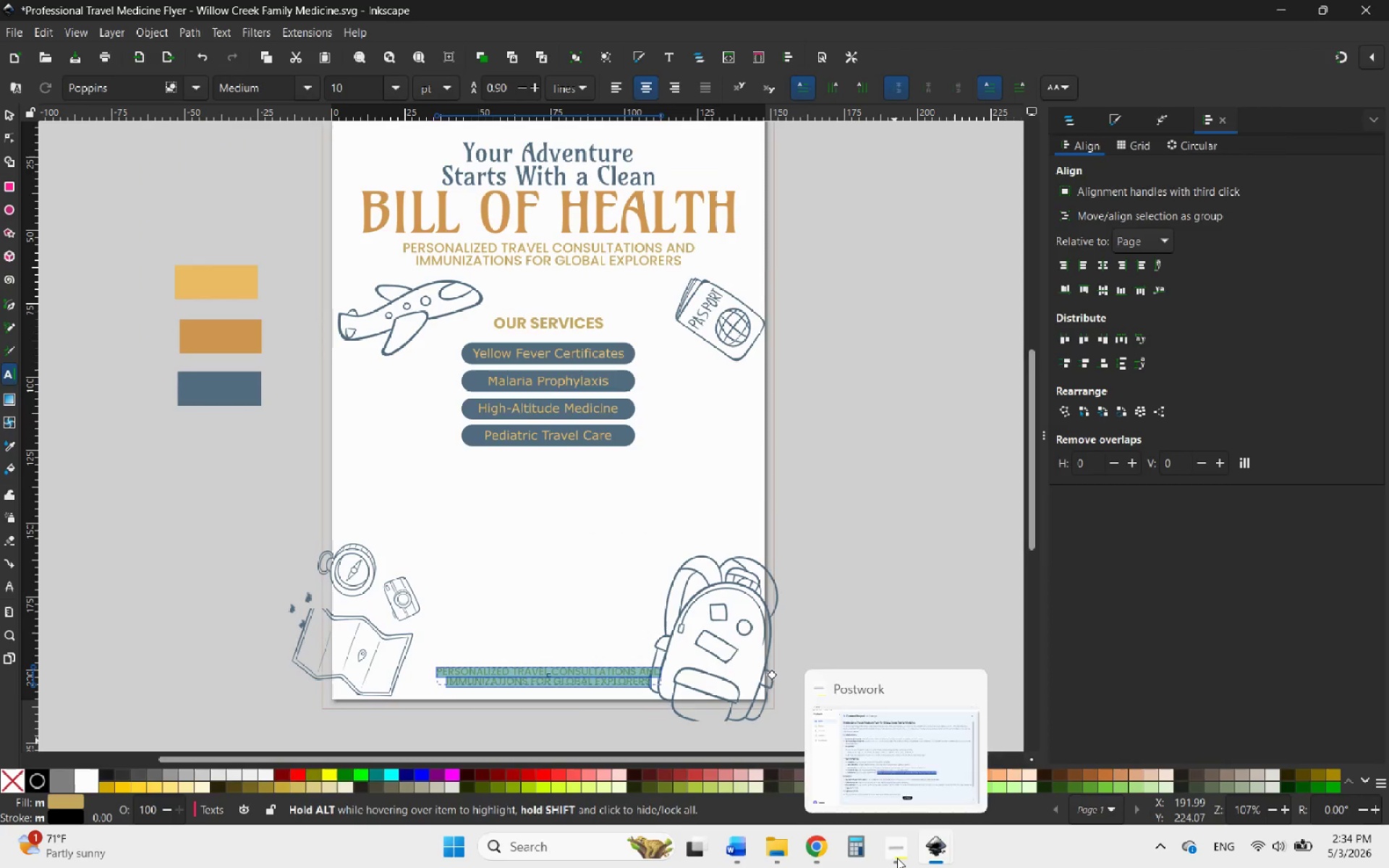 
key(Control+V)
 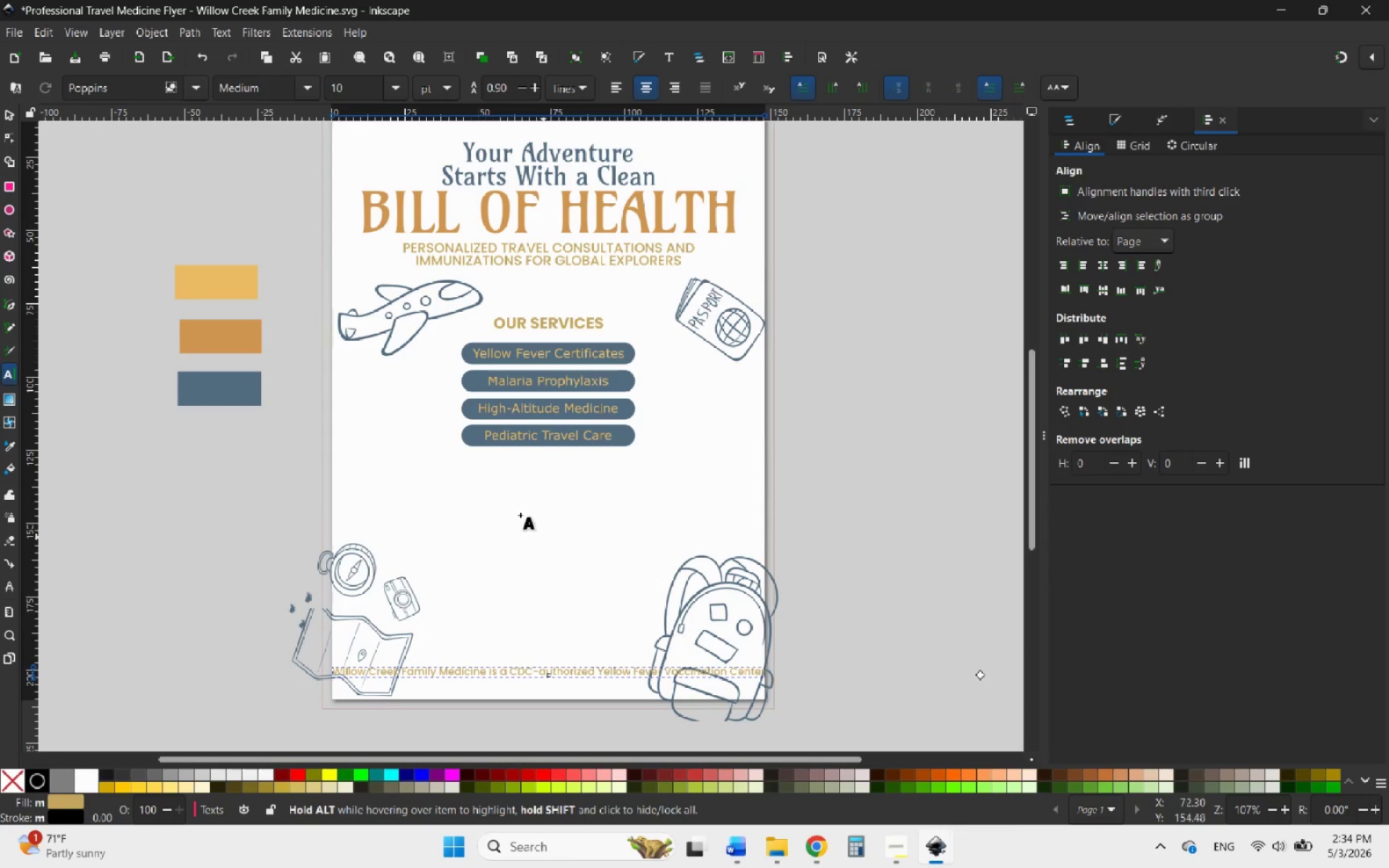 
wait(5.17)
 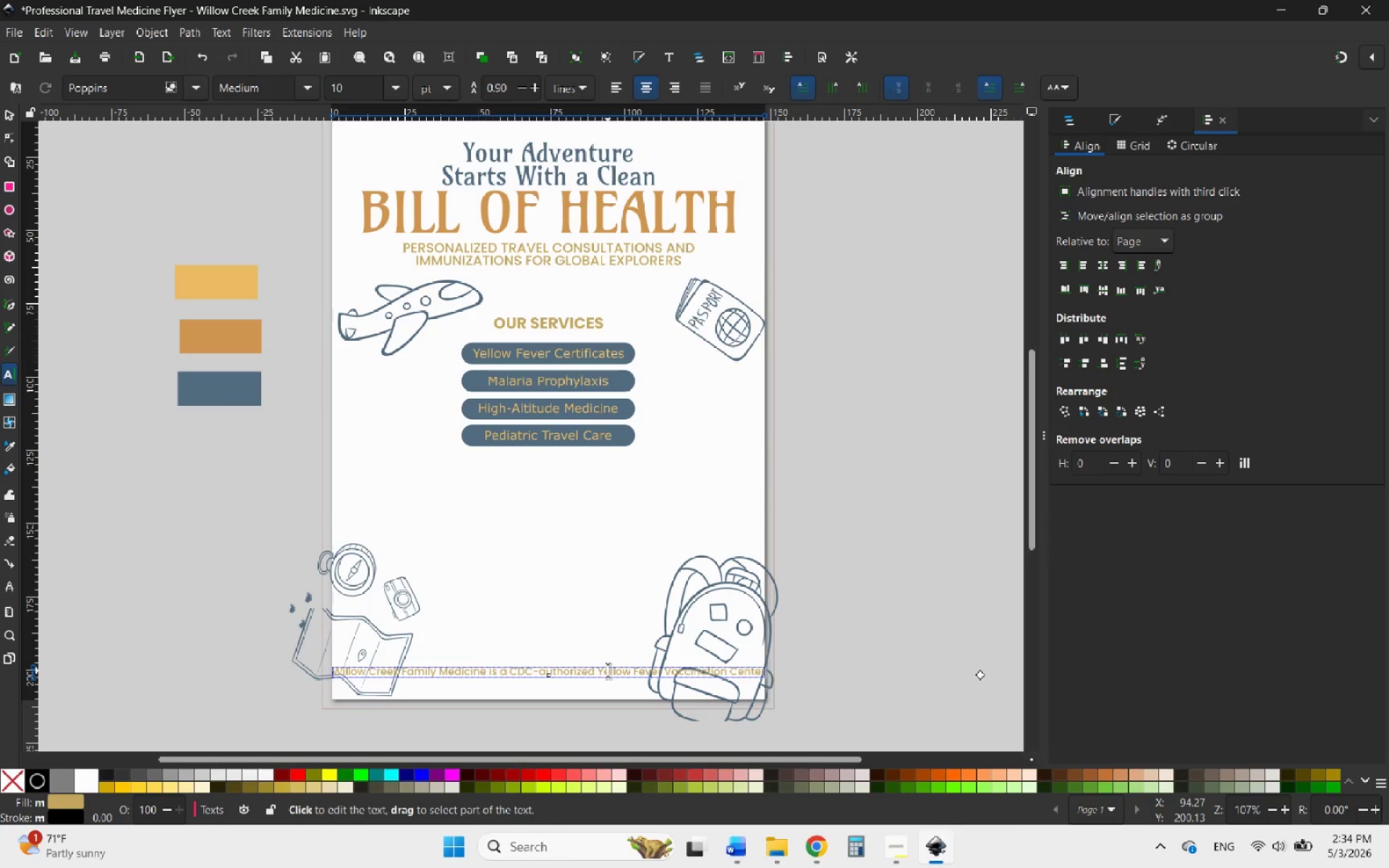 
left_click([7, 114])
 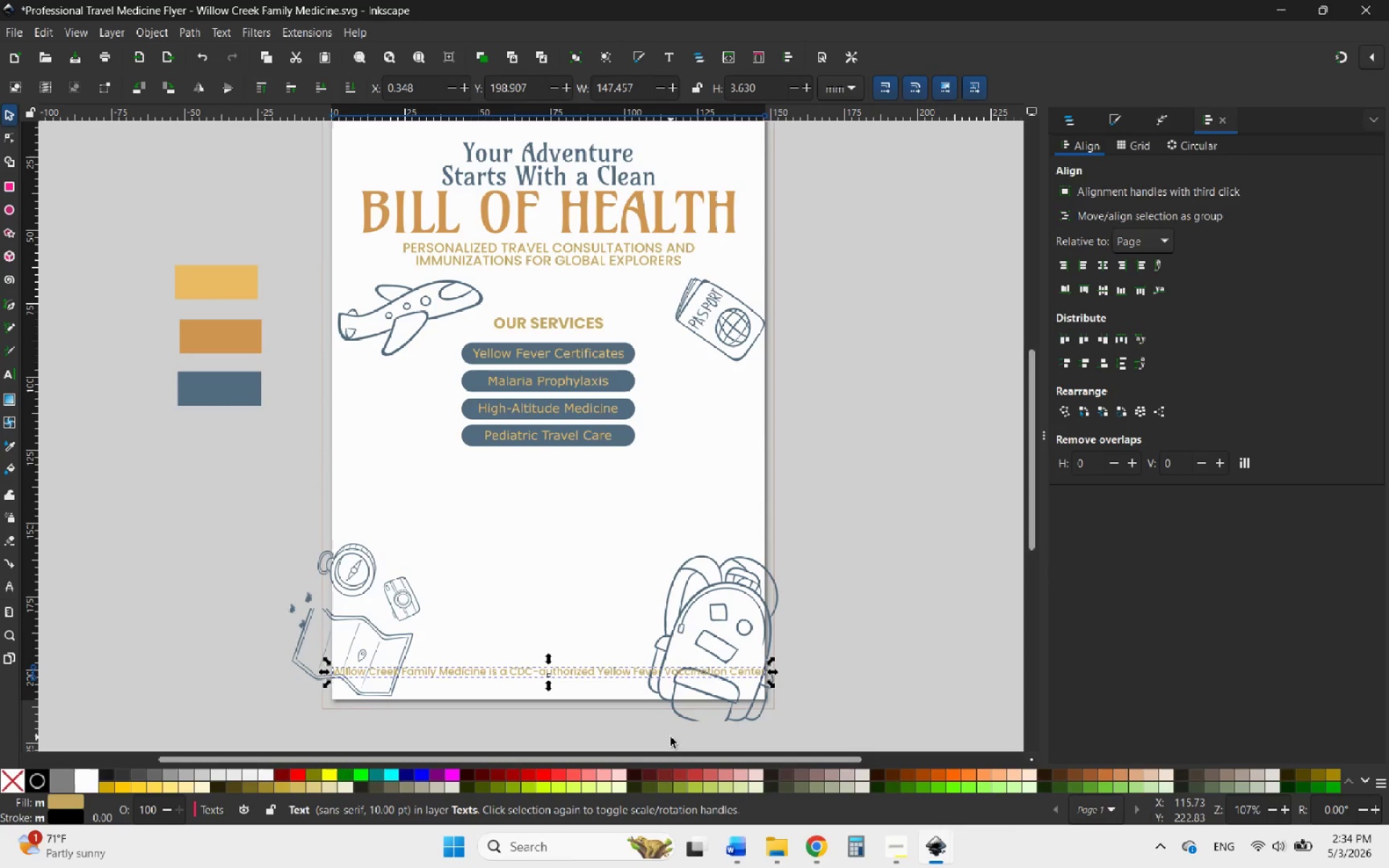 
scroll: coordinate [671, 739], scroll_direction: none, amount: 0.0
 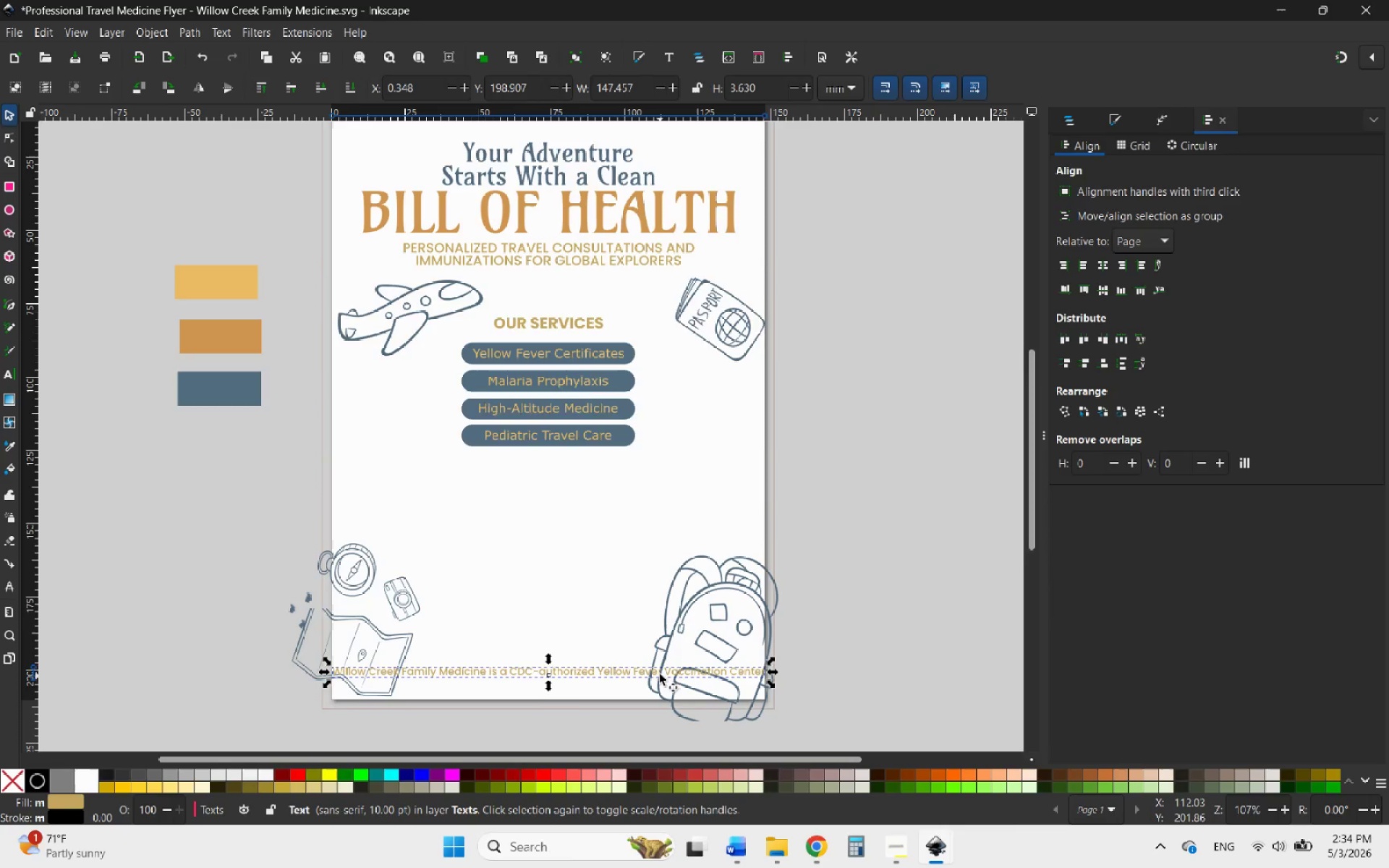 
scroll: coordinate [660, 673], scroll_direction: down, amount: 3.0
 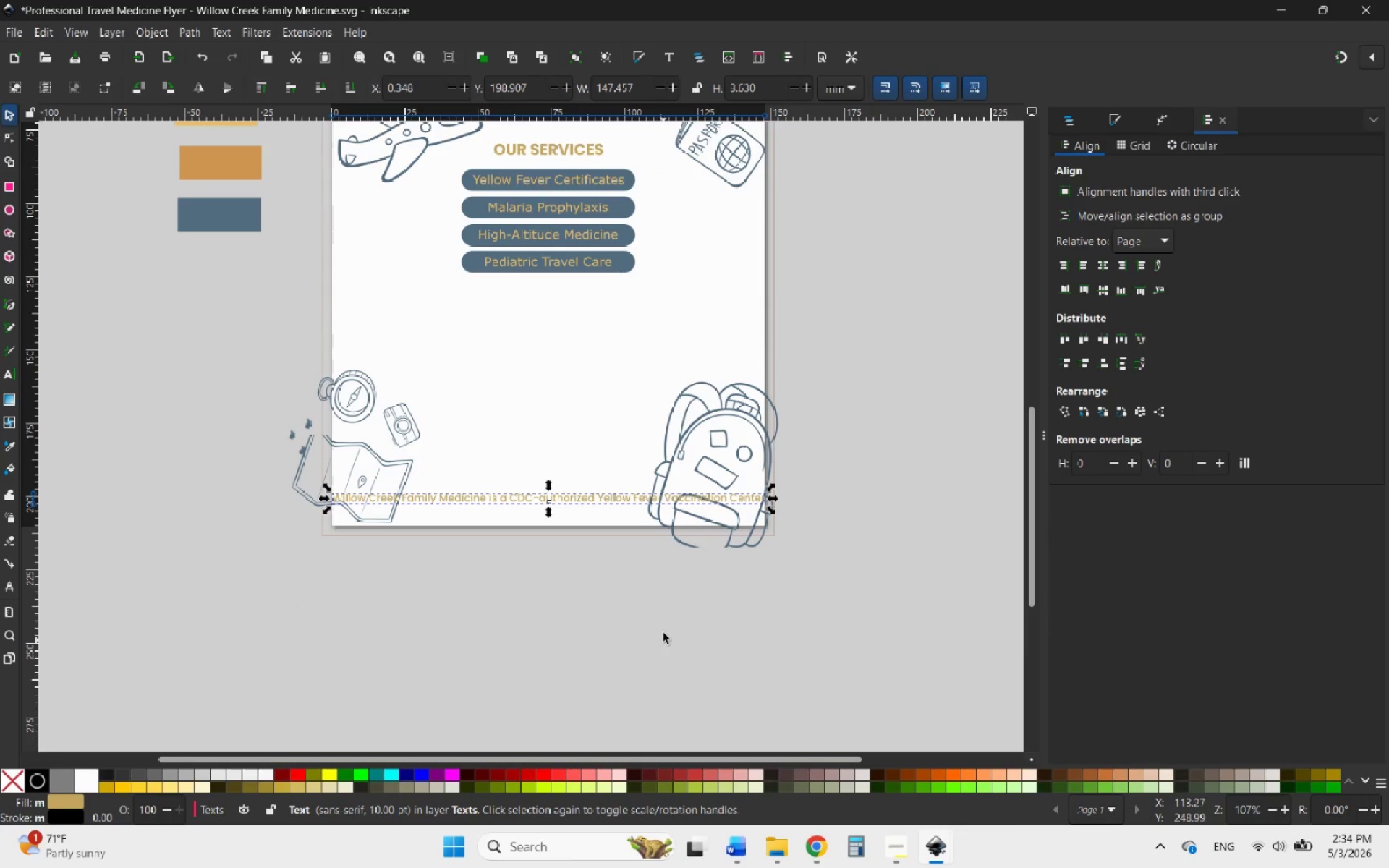 
hold_key(key=ControlLeft, duration=2.5)
scroll: coordinate [653, 610], scroll_direction: up, amount: 1.0
 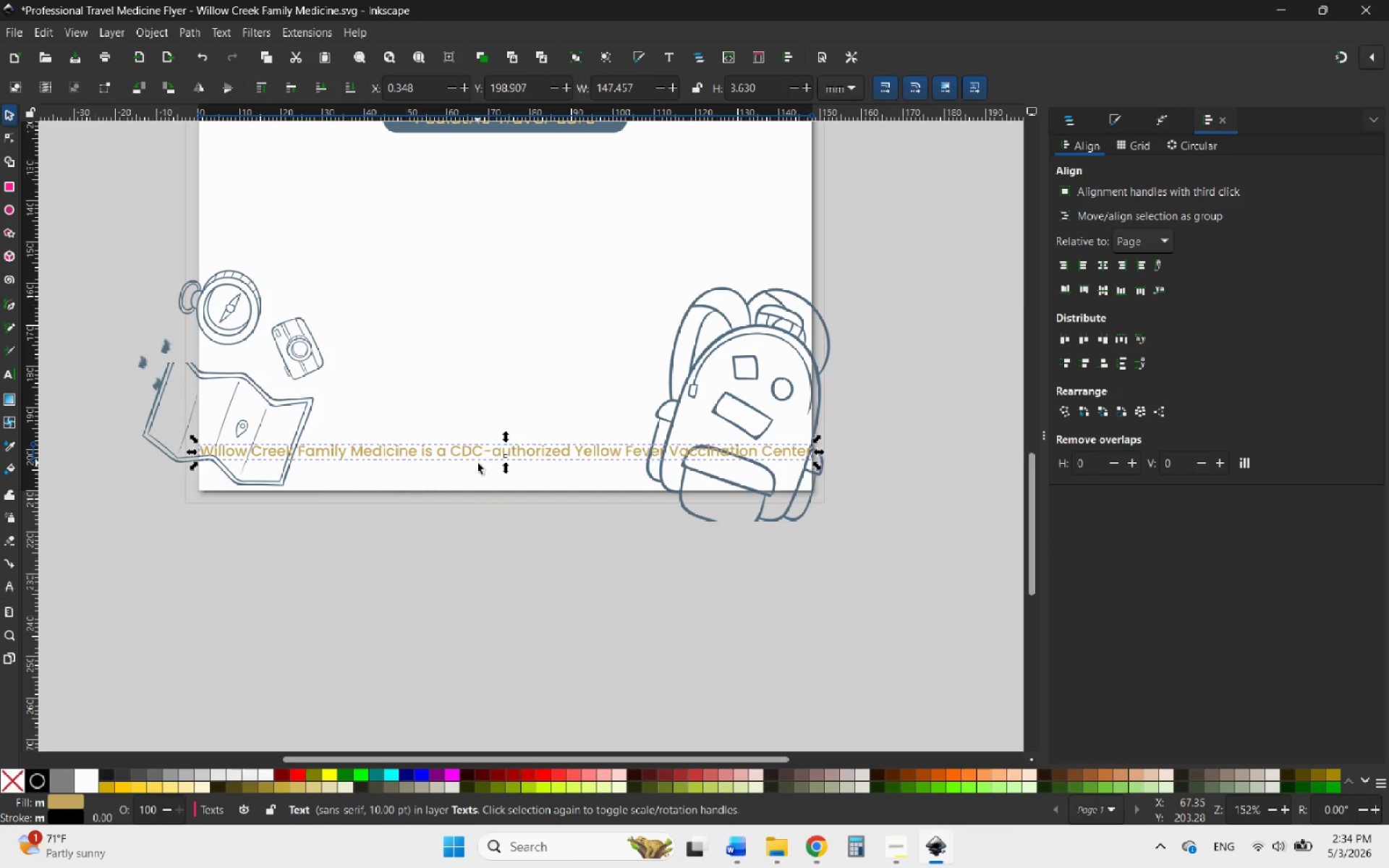 
scroll: coordinate [477, 463], scroll_direction: none, amount: 0.0
 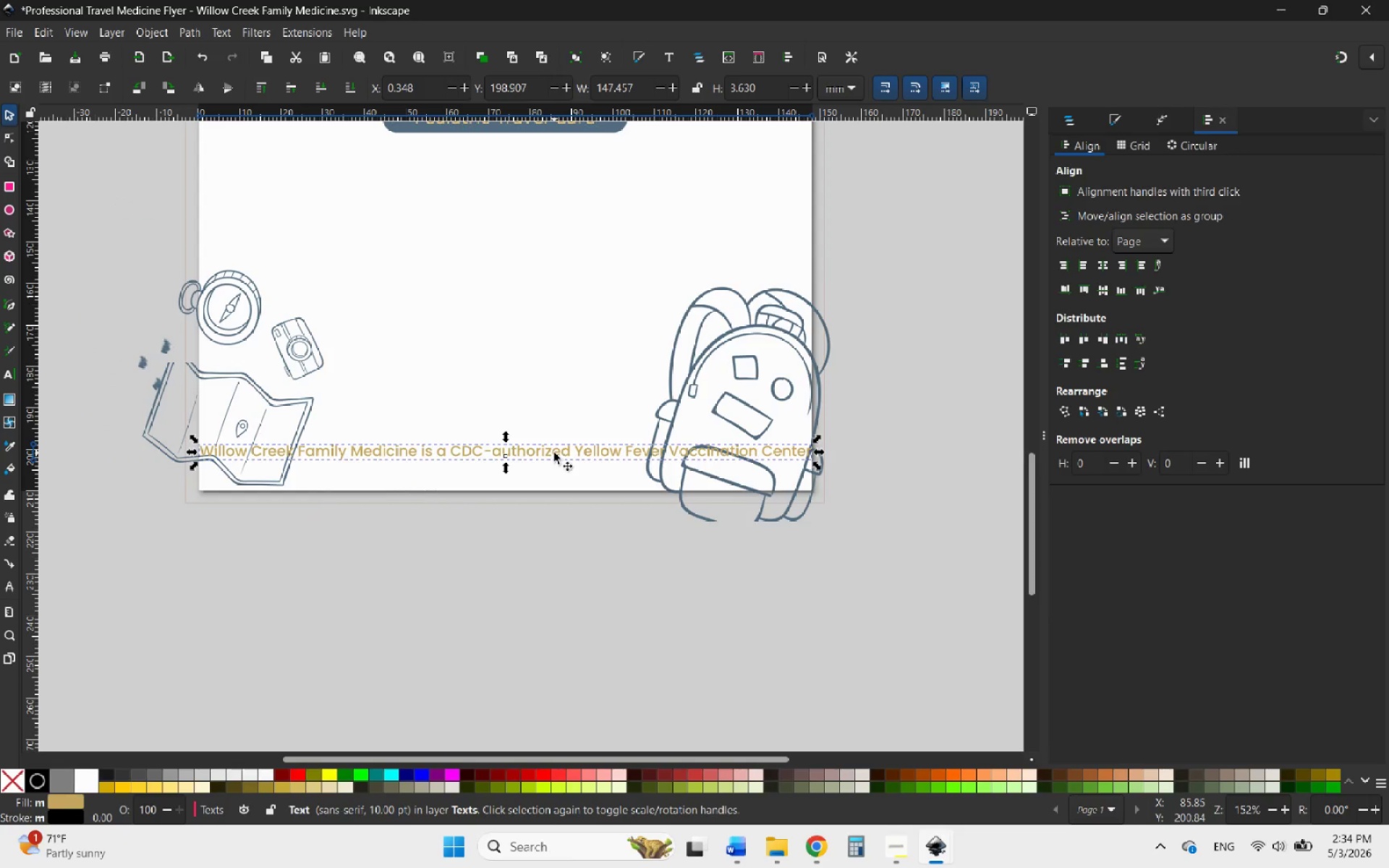 
double_click([554, 453])
 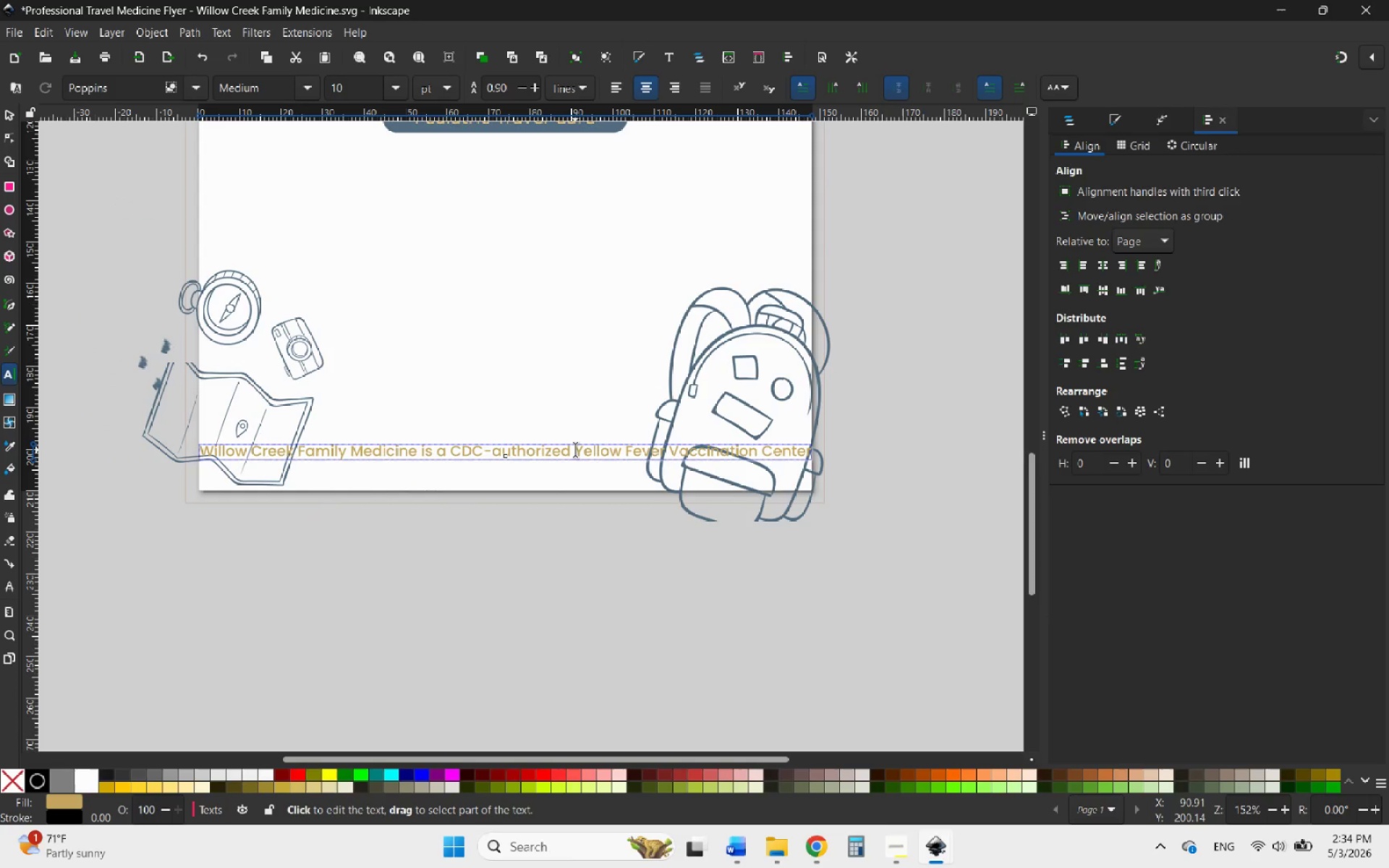 
left_click([575, 450])
 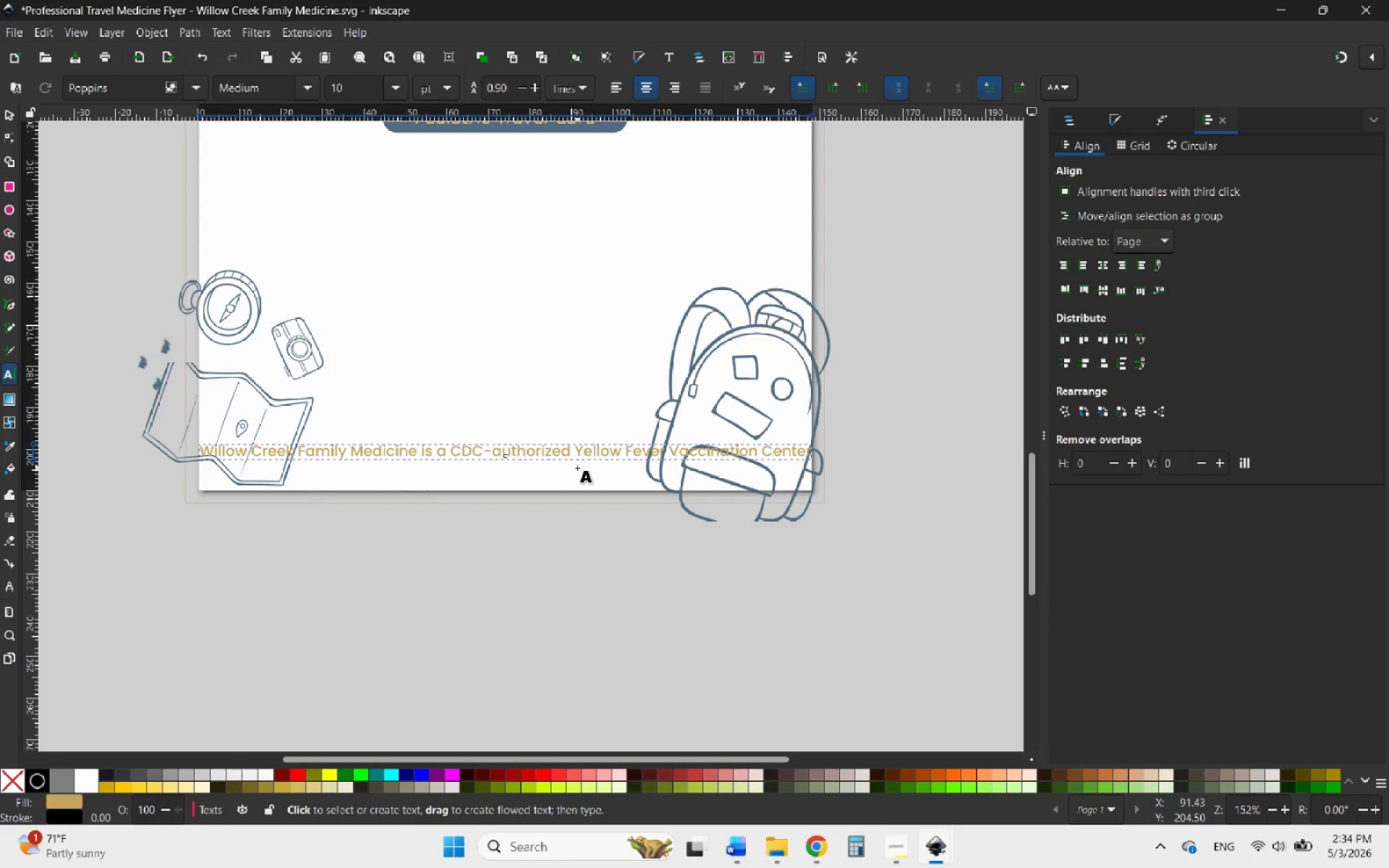 
key(Backspace)
 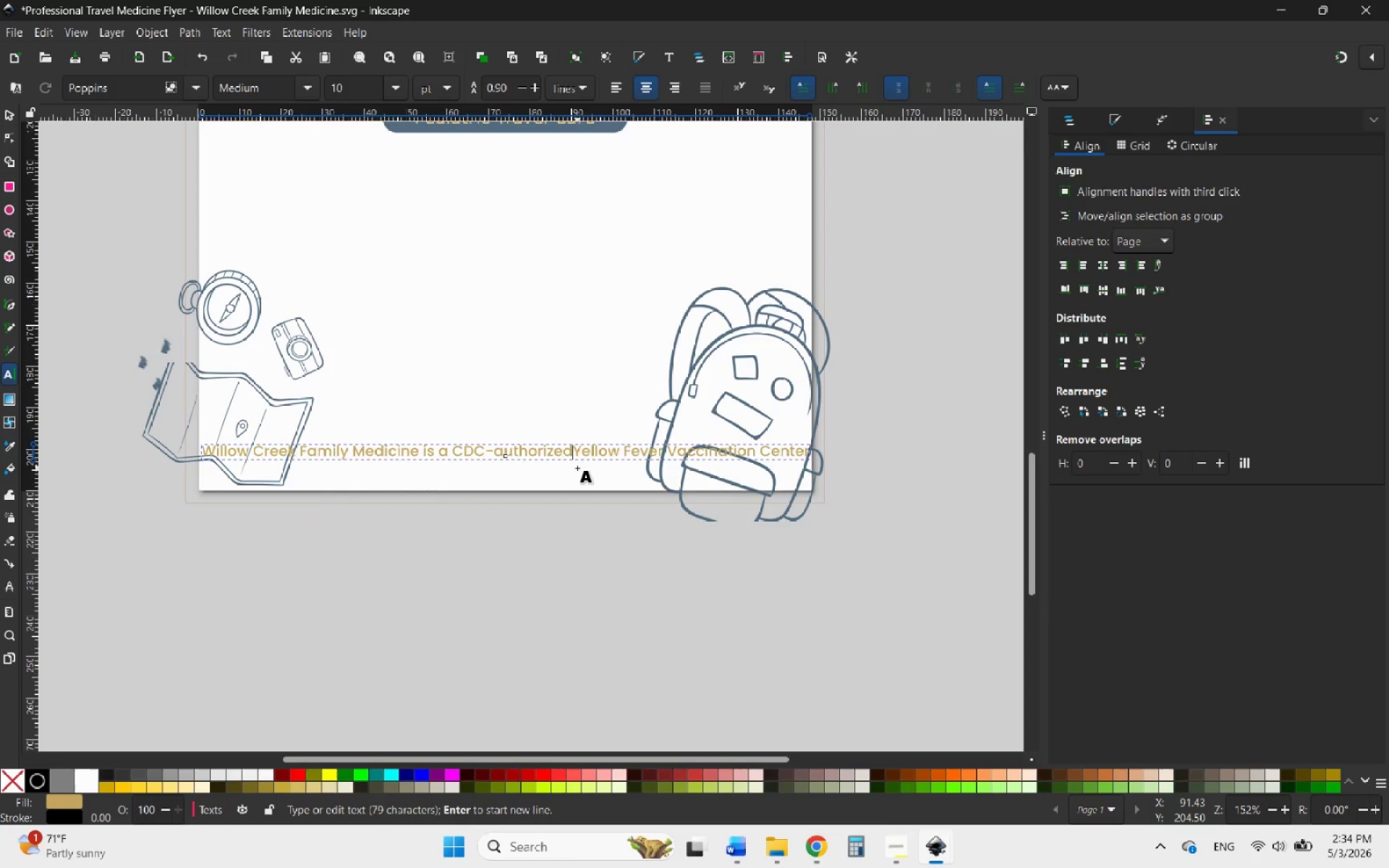 
key(Enter)
 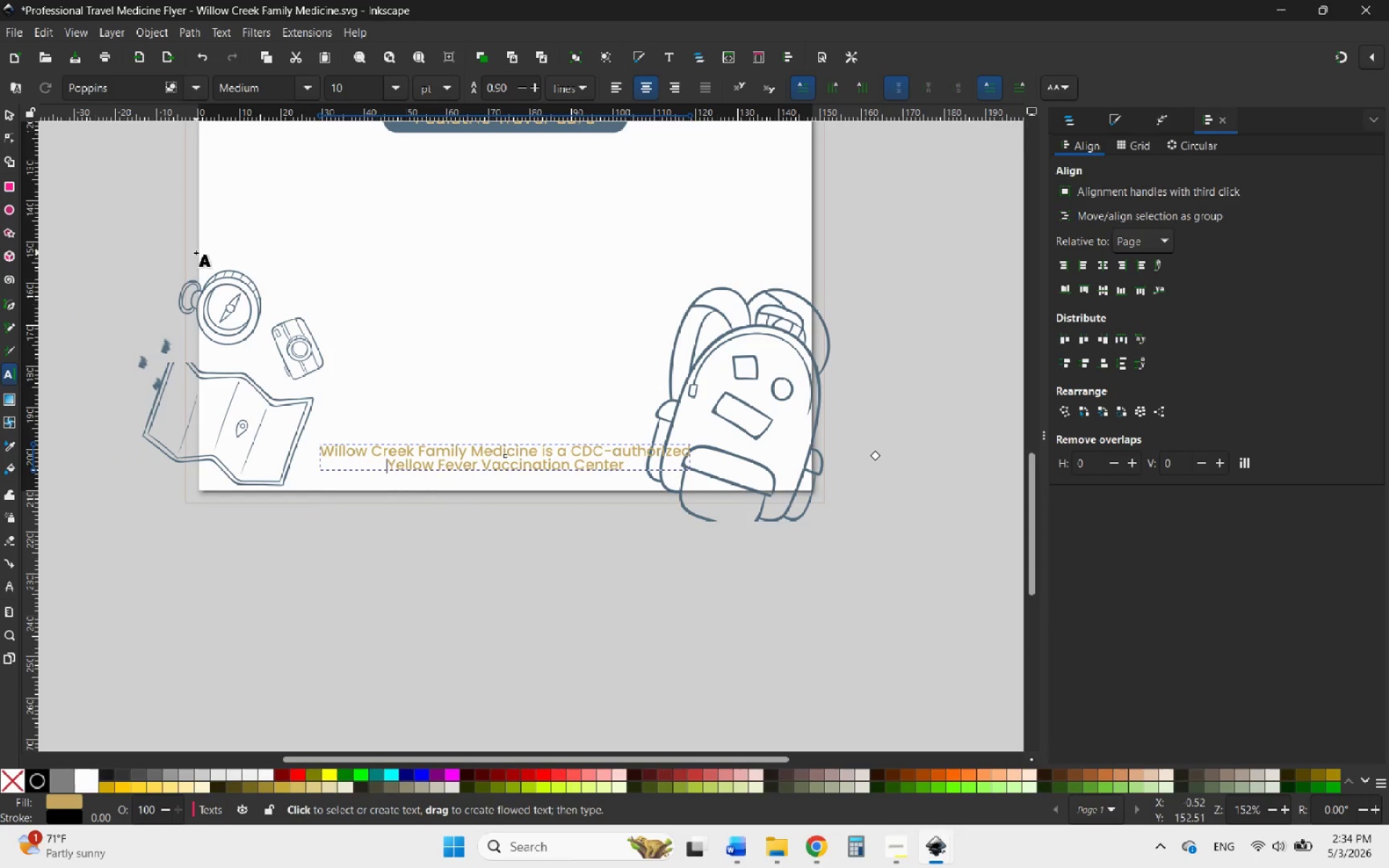 
left_click([11, 111])
 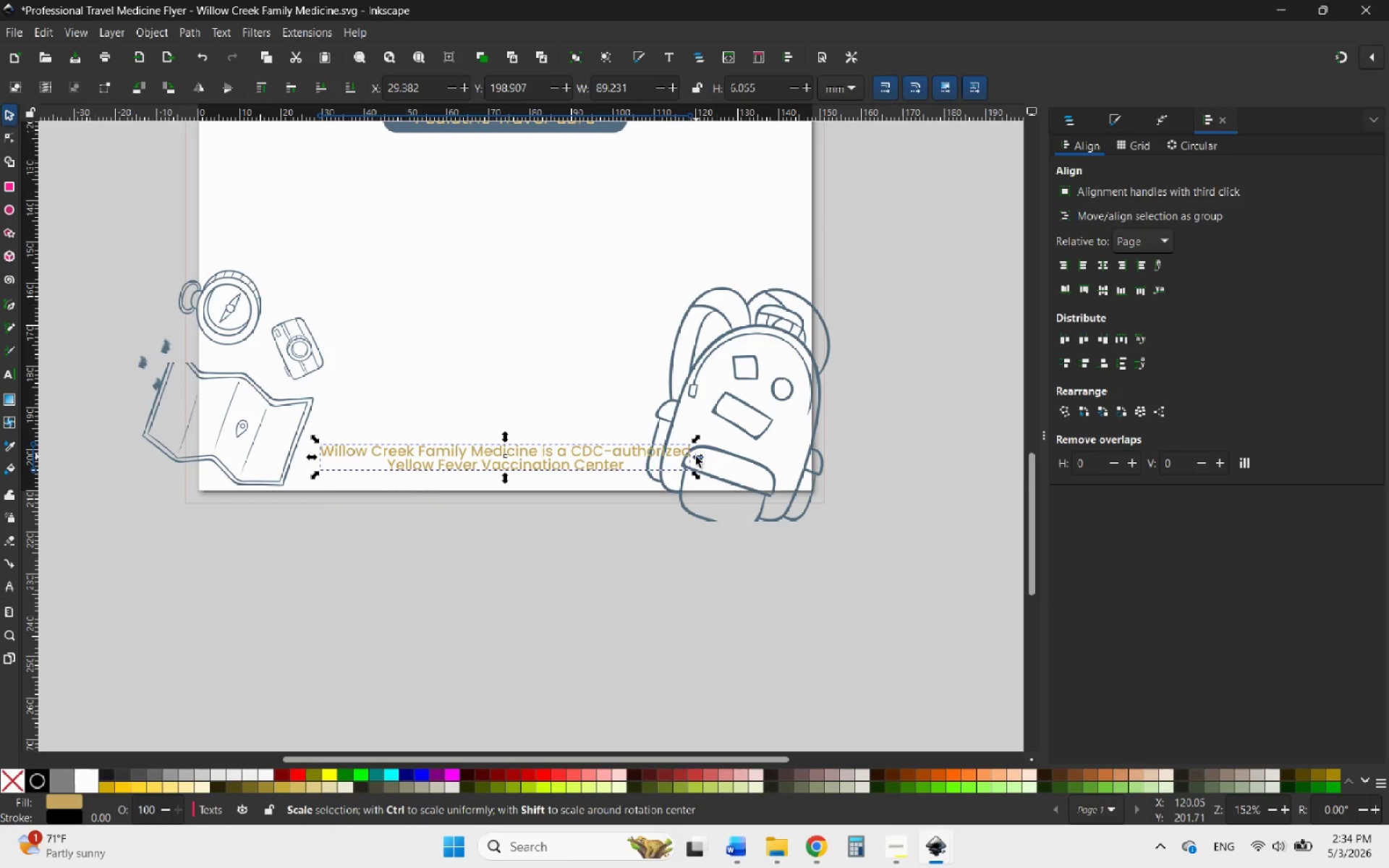 
left_click_drag(start_coordinate=[696, 456], to_coordinate=[645, 457])
 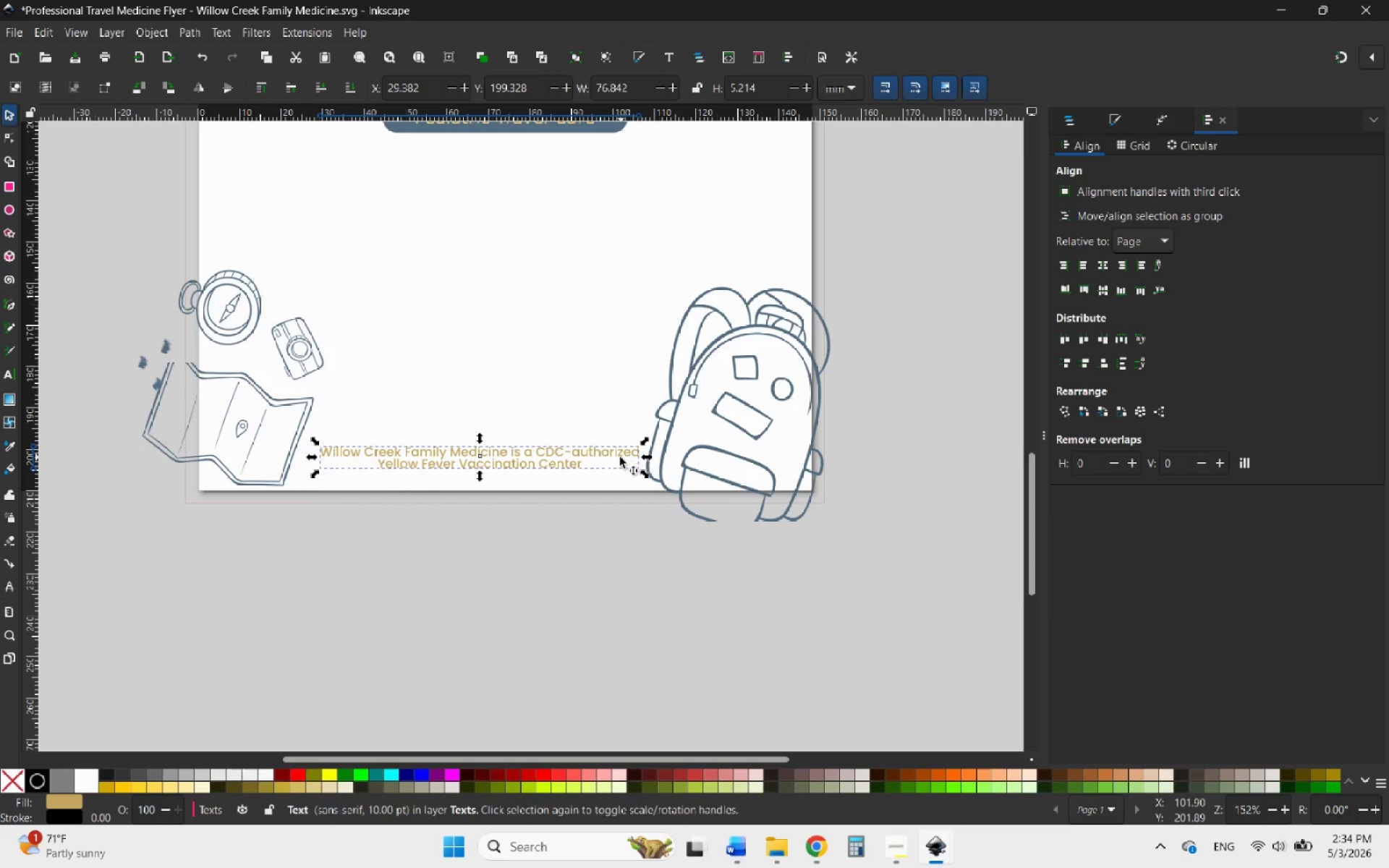 
hold_key(key=ControlLeft, duration=1.94)
 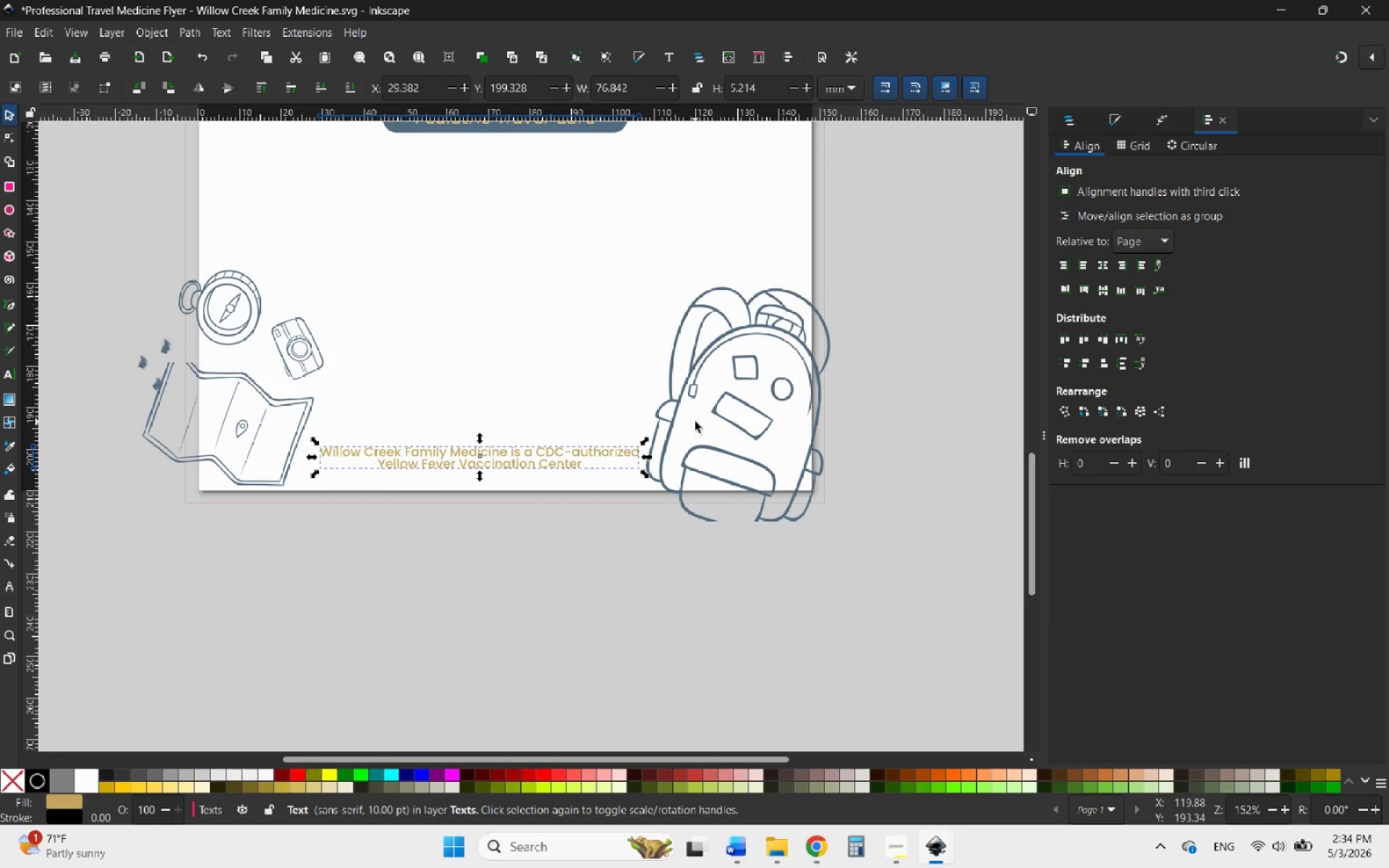 
left_click_drag(start_coordinate=[676, 404], to_coordinate=[686, 403])
 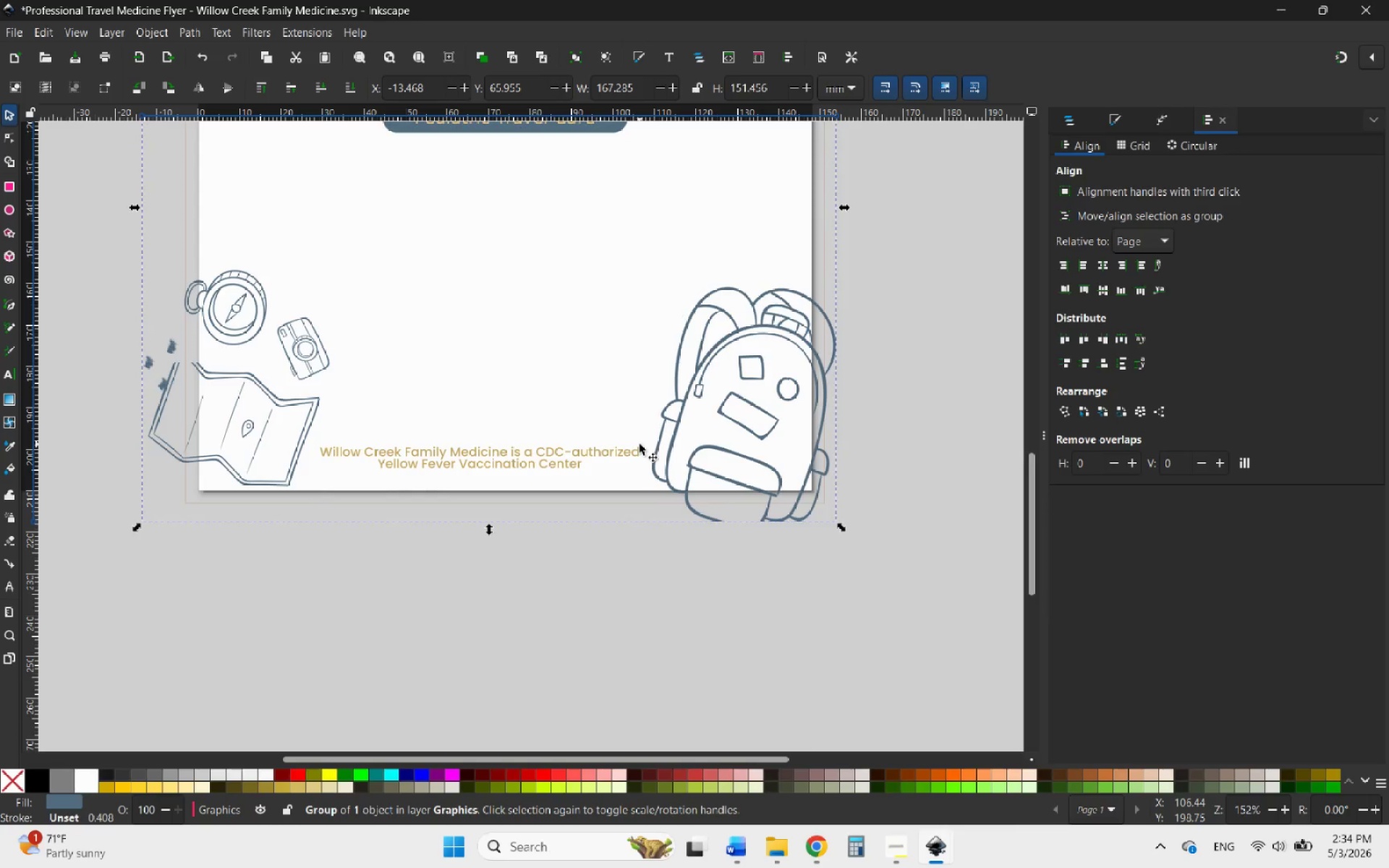 
scroll: coordinate [637, 445], scroll_direction: up, amount: 7.0
 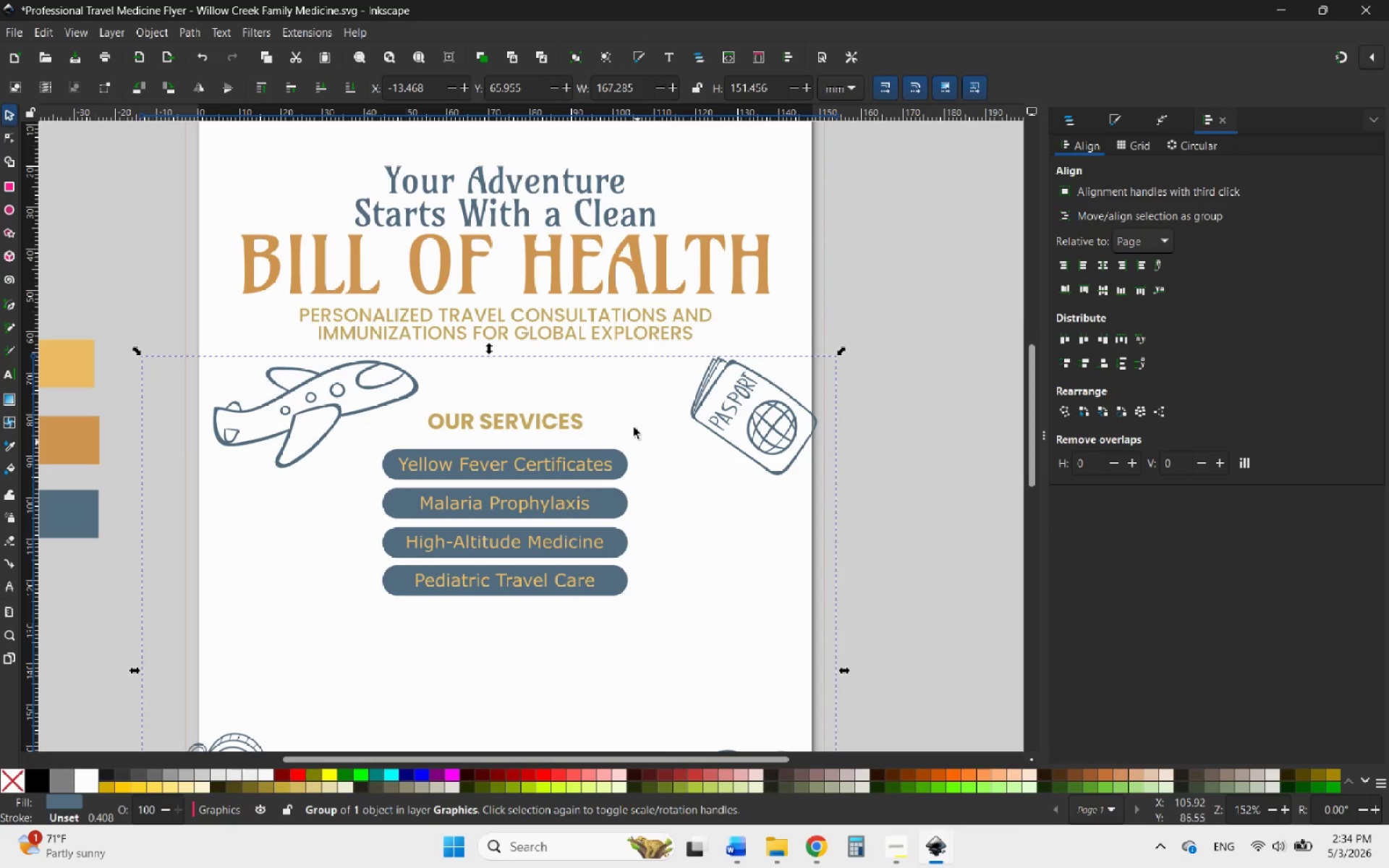 
scroll: coordinate [632, 410], scroll_direction: down, amount: 2.0
 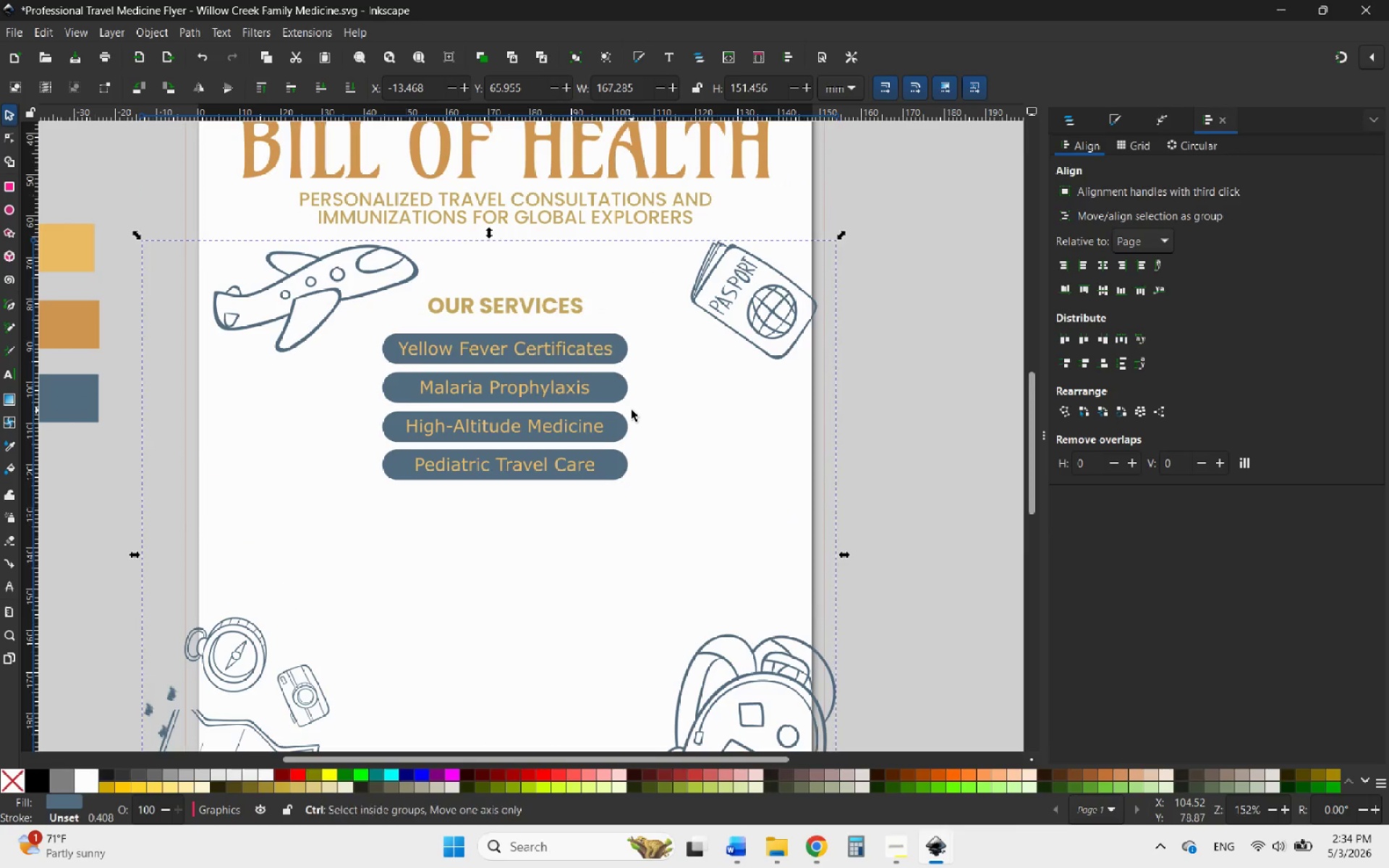 
hold_key(key=ControlLeft, duration=1.52)
scroll: coordinate [632, 527], scroll_direction: up, amount: 1.0
 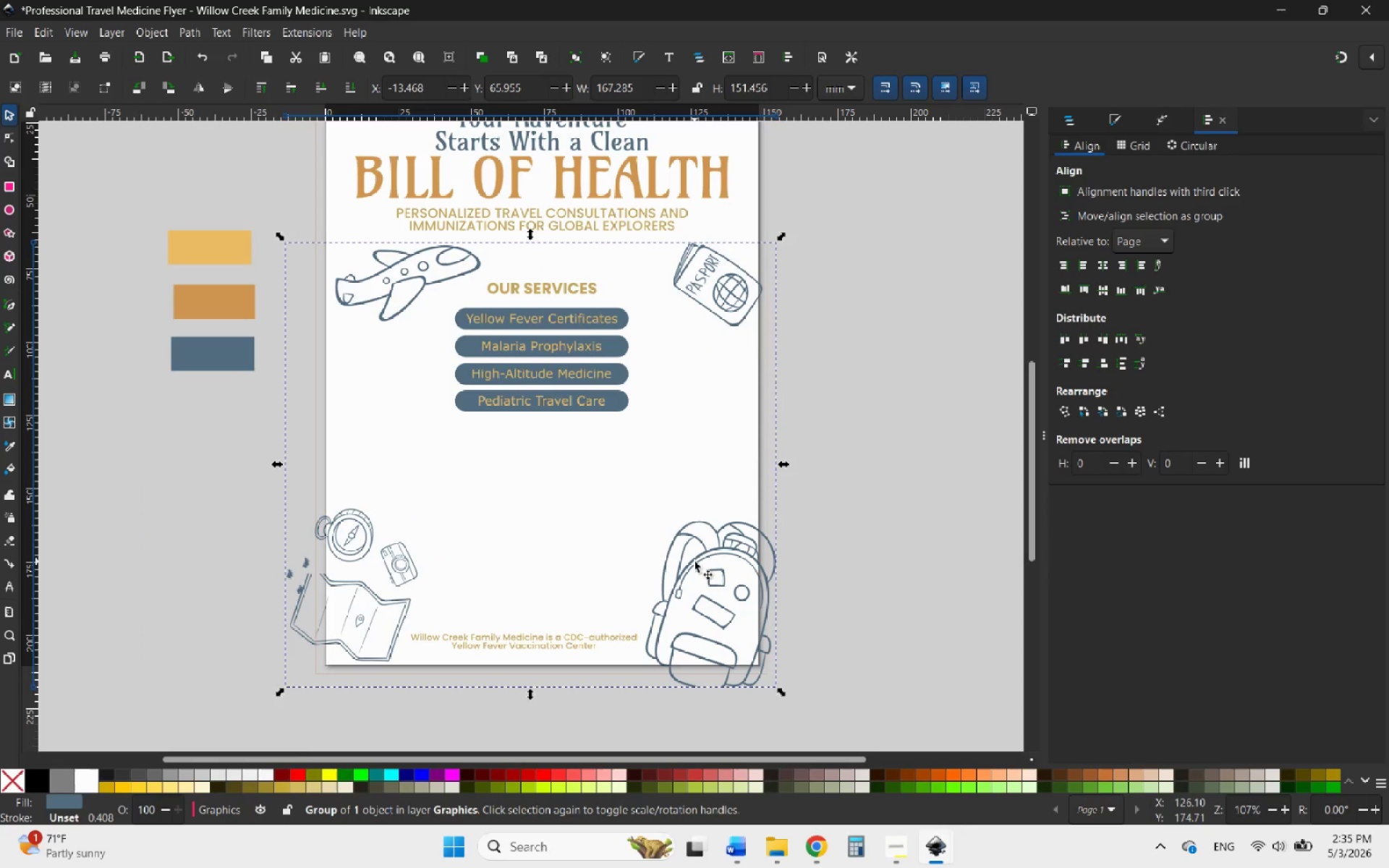 
double_click([694, 561])
 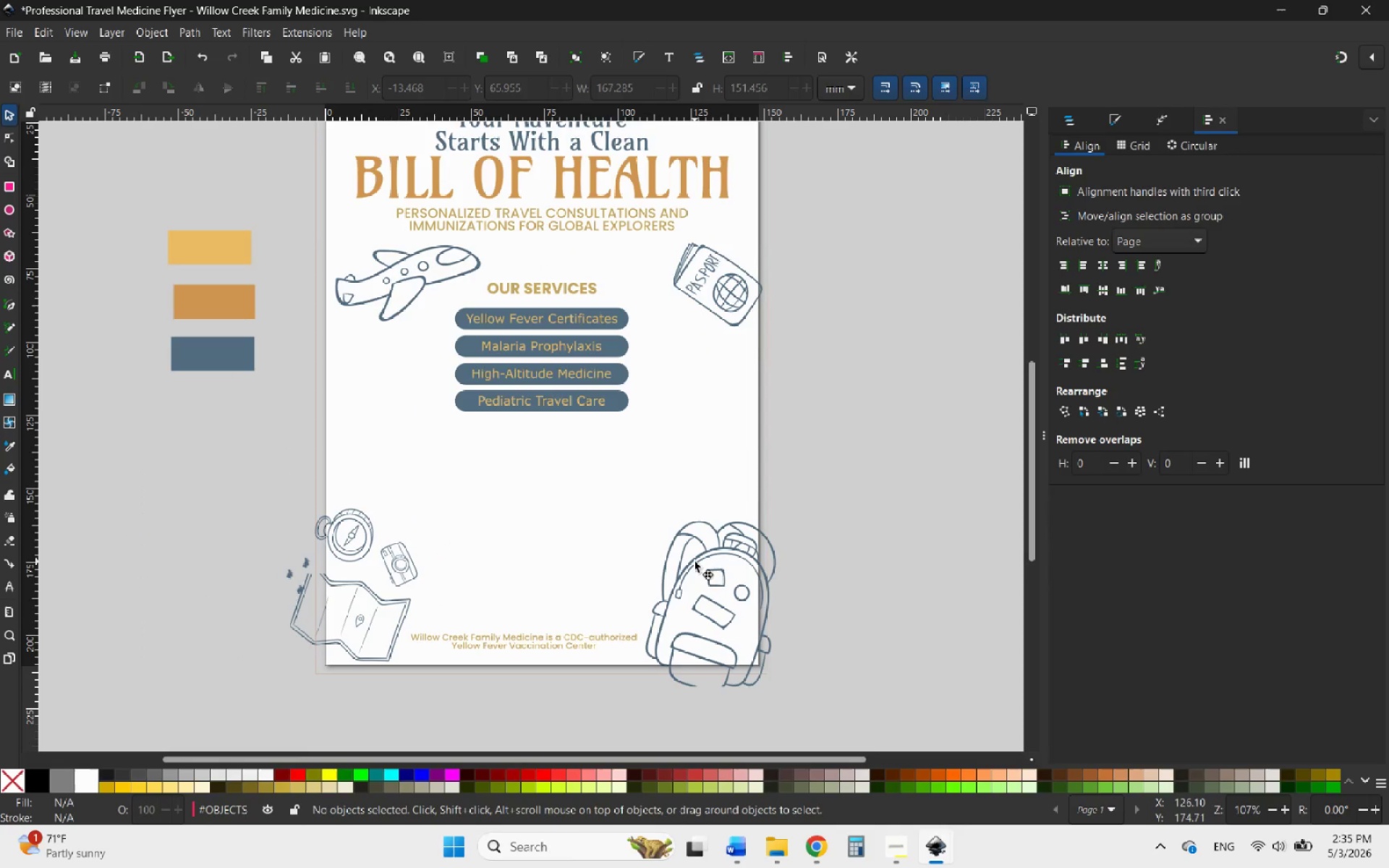 
left_click_drag(start_coordinate=[694, 561], to_coordinate=[708, 562])
 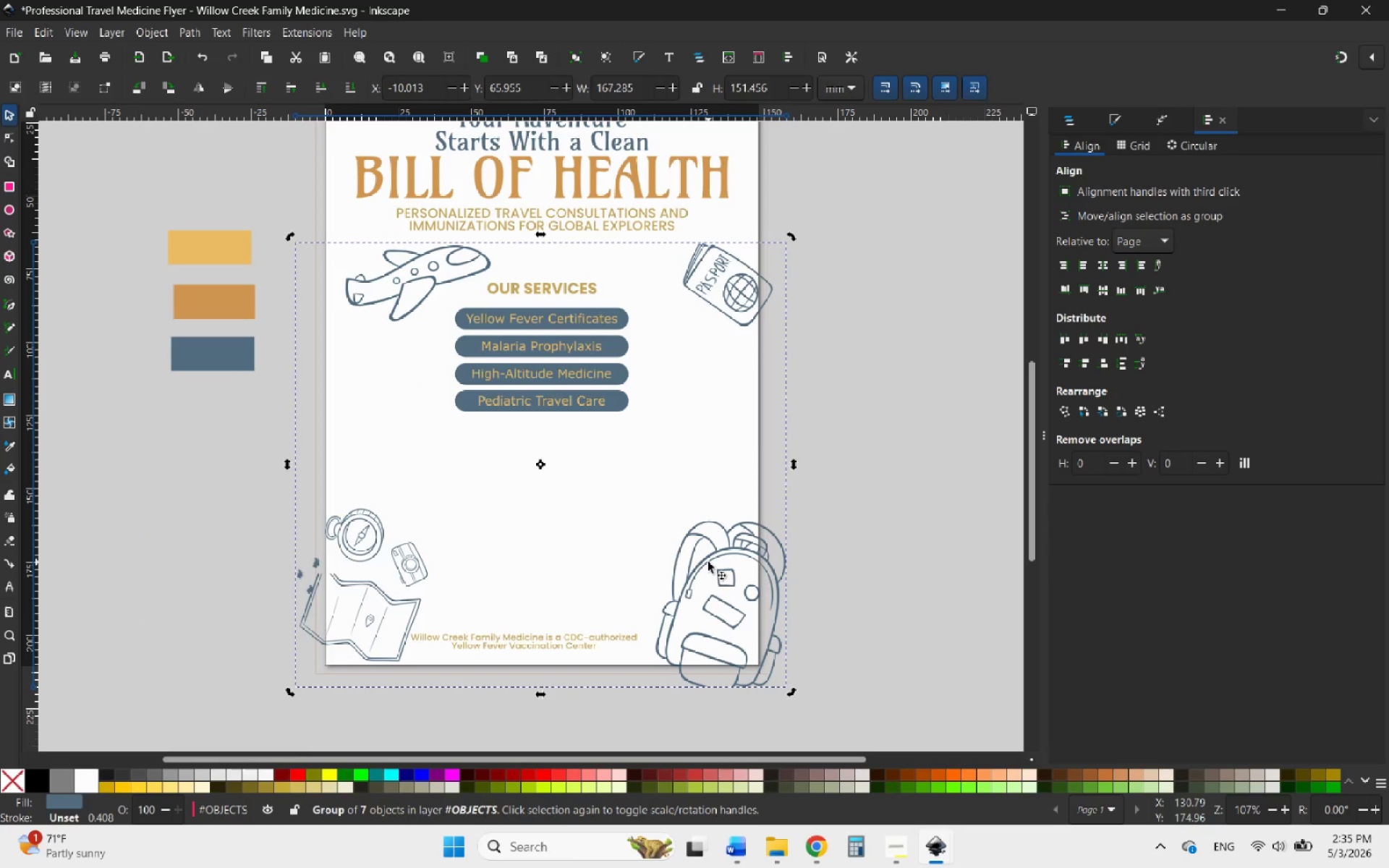 
key(Control+Z)
 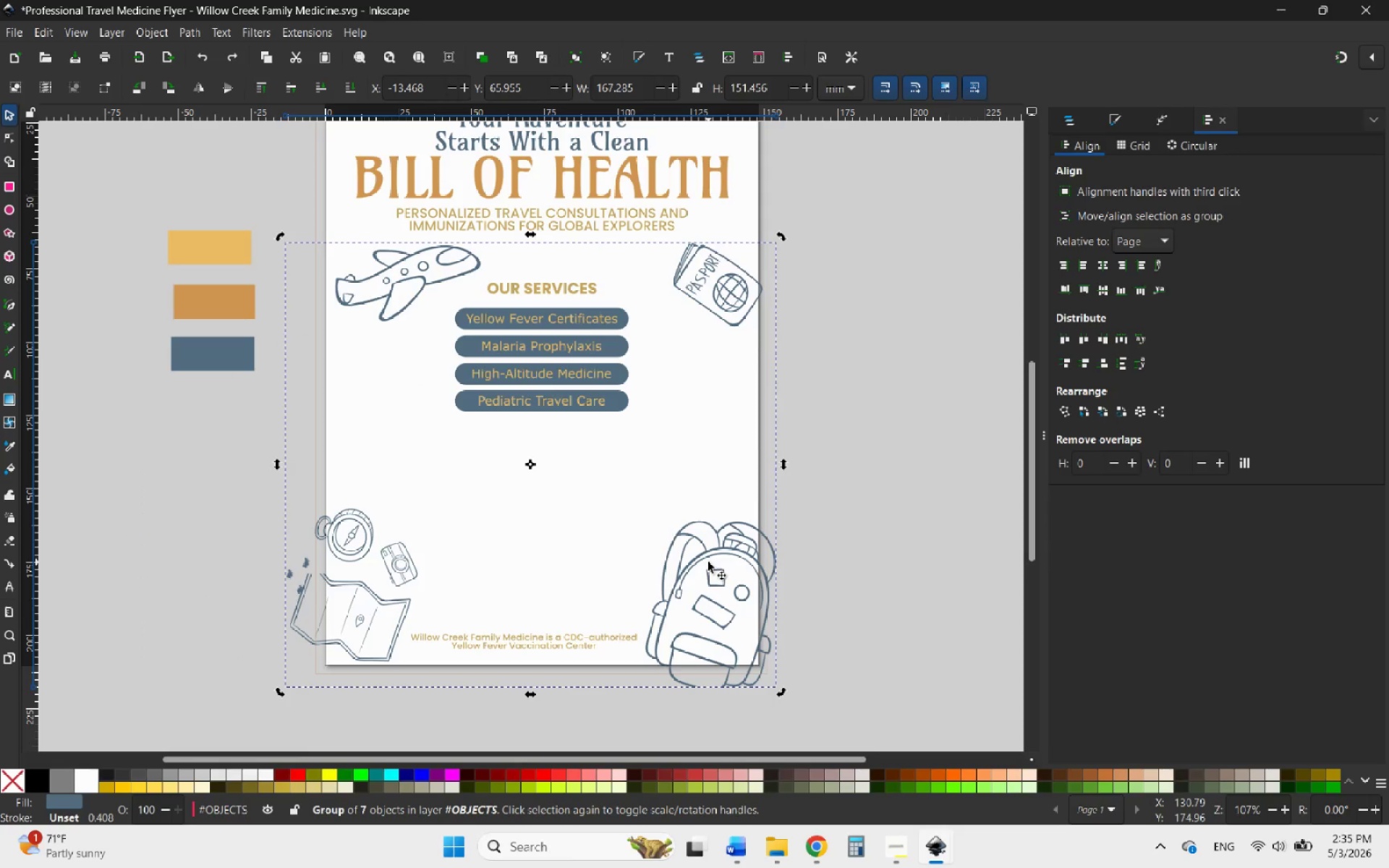 
left_click([708, 562])
 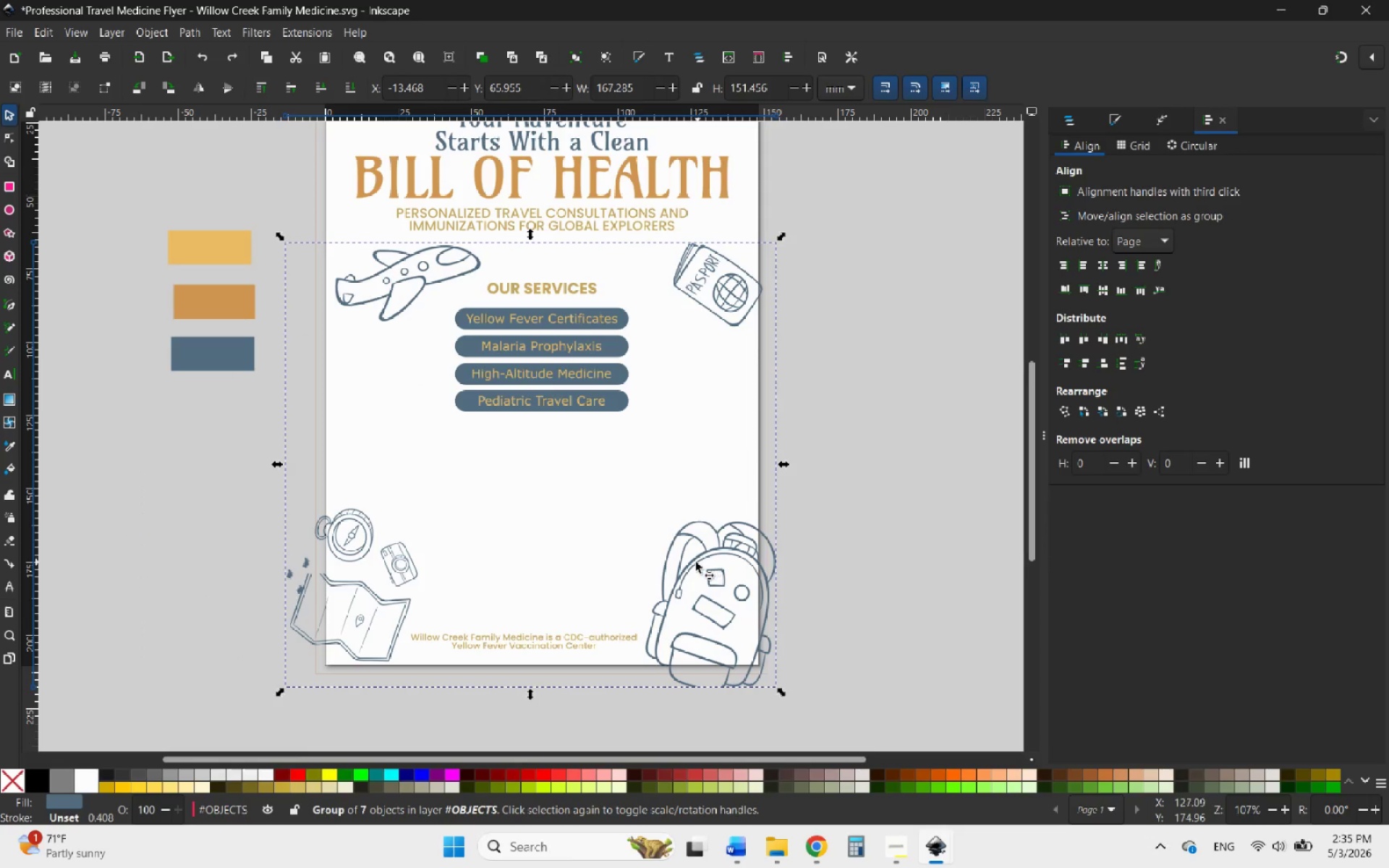 
left_click([696, 562])
 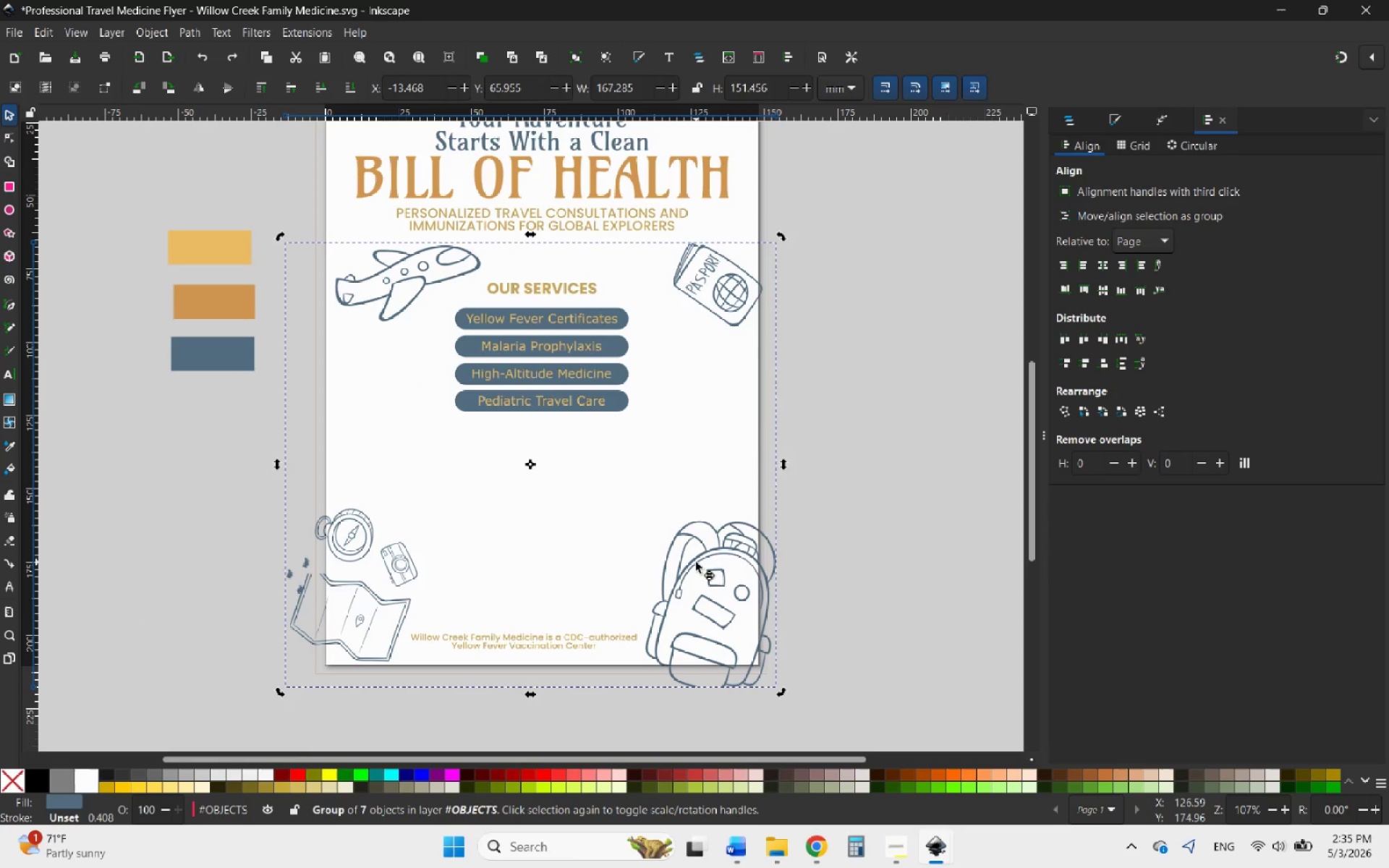 
double_click([696, 562])
 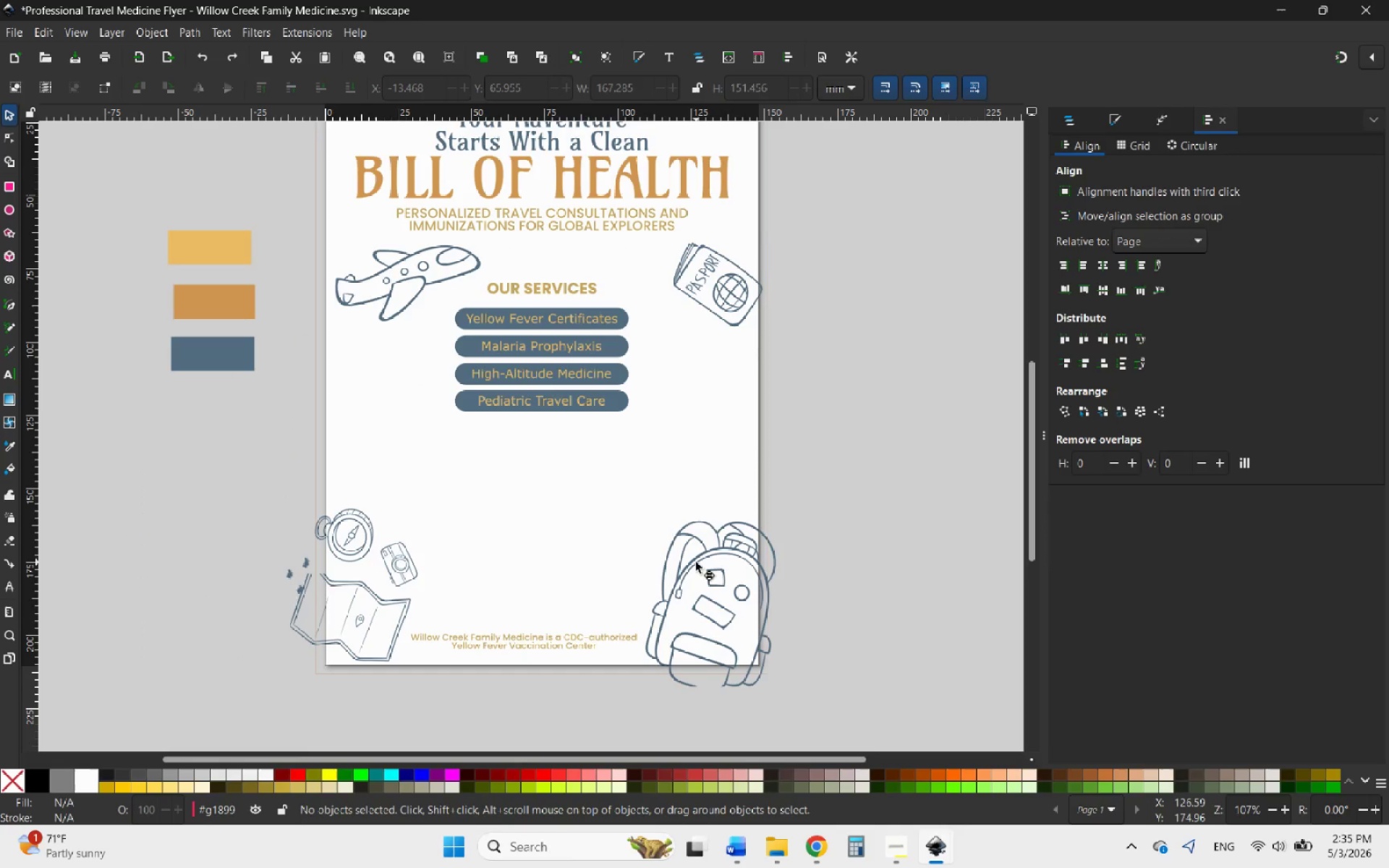 
triple_click([696, 562])
 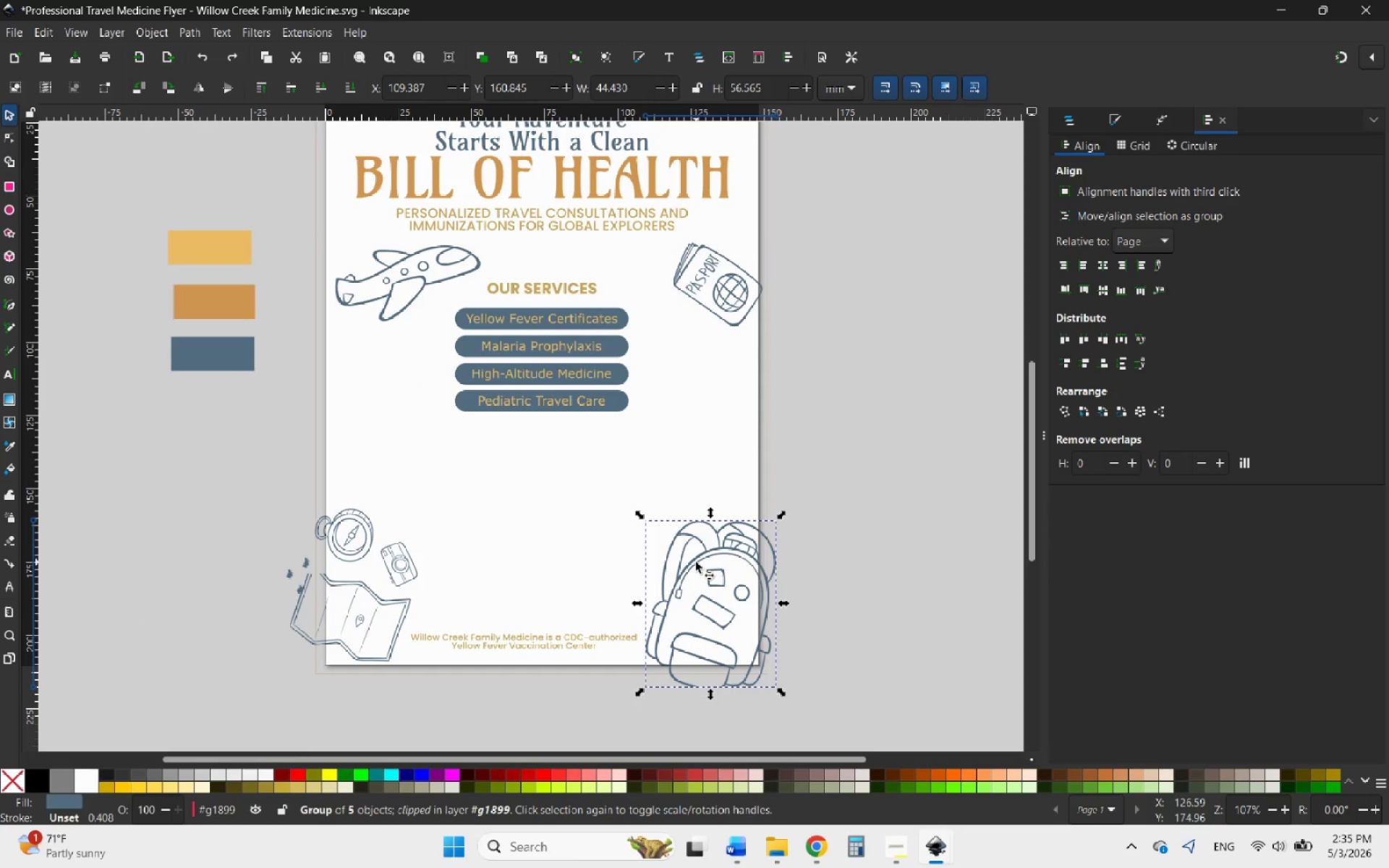 
left_click_drag(start_coordinate=[696, 562], to_coordinate=[721, 563])
 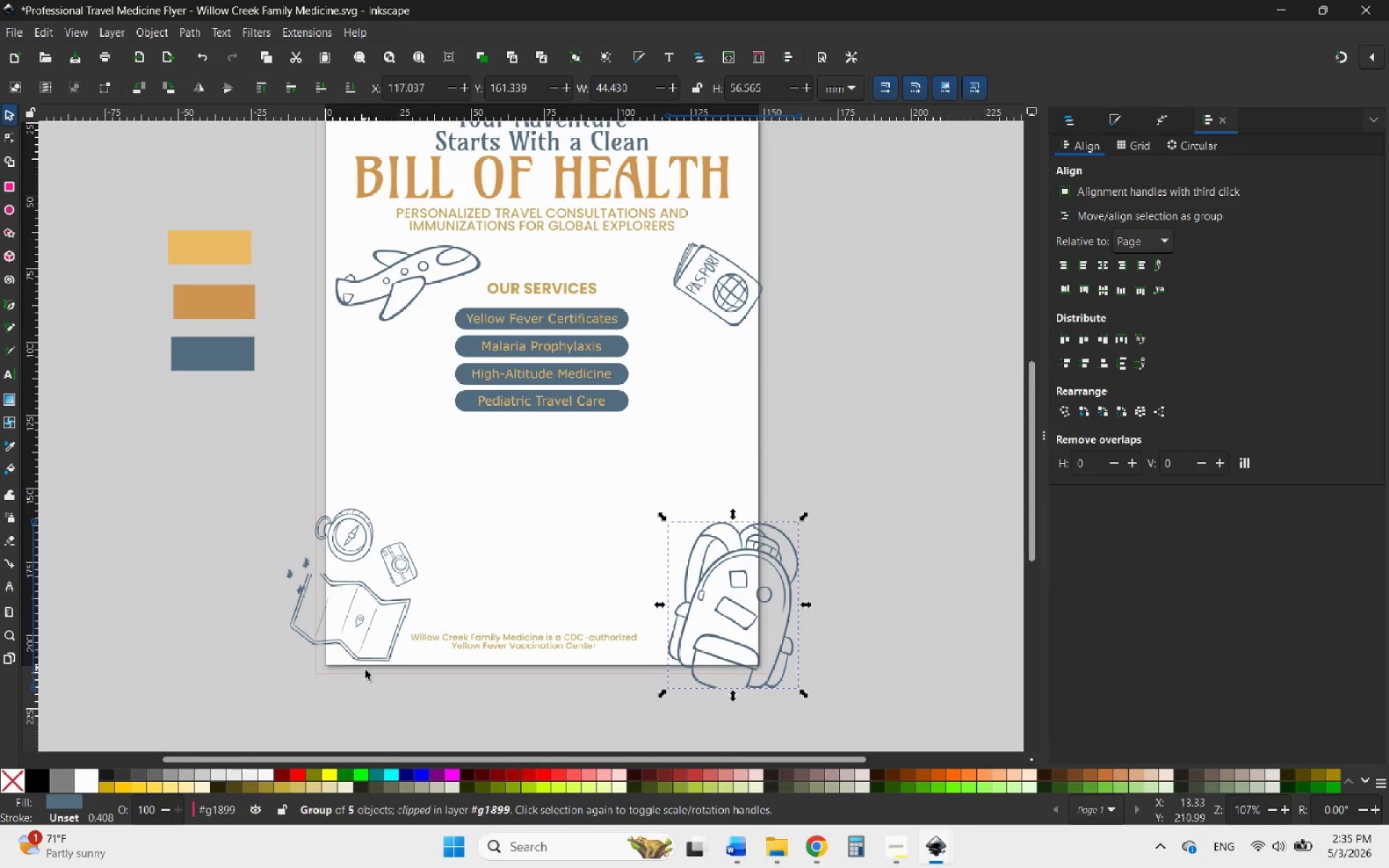 
left_click_drag(start_coordinate=[394, 701], to_coordinate=[277, 490])
 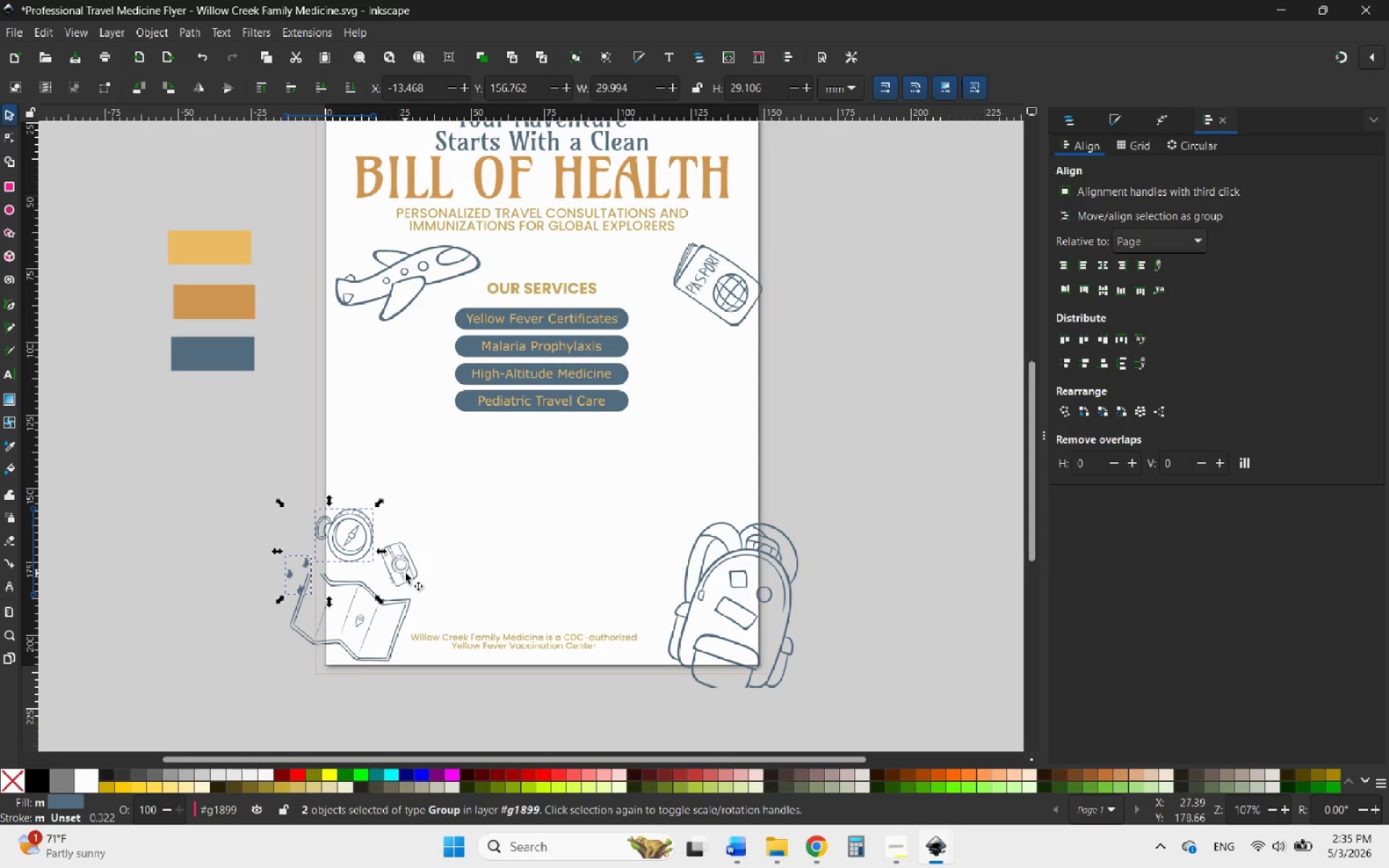 
hold_key(key=ShiftLeft, duration=2.55)
left_click([405, 571])
 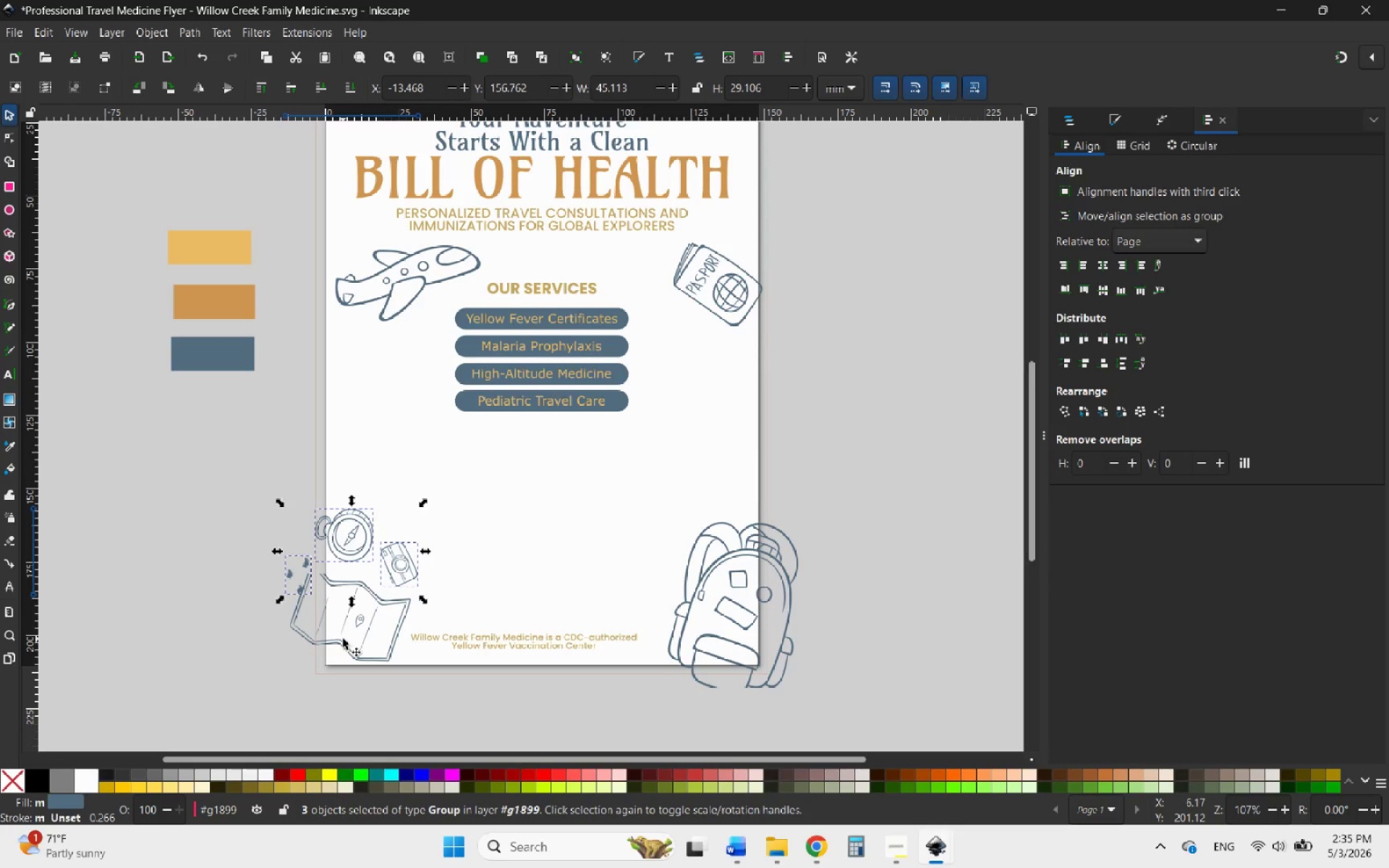 
left_click([335, 641])
 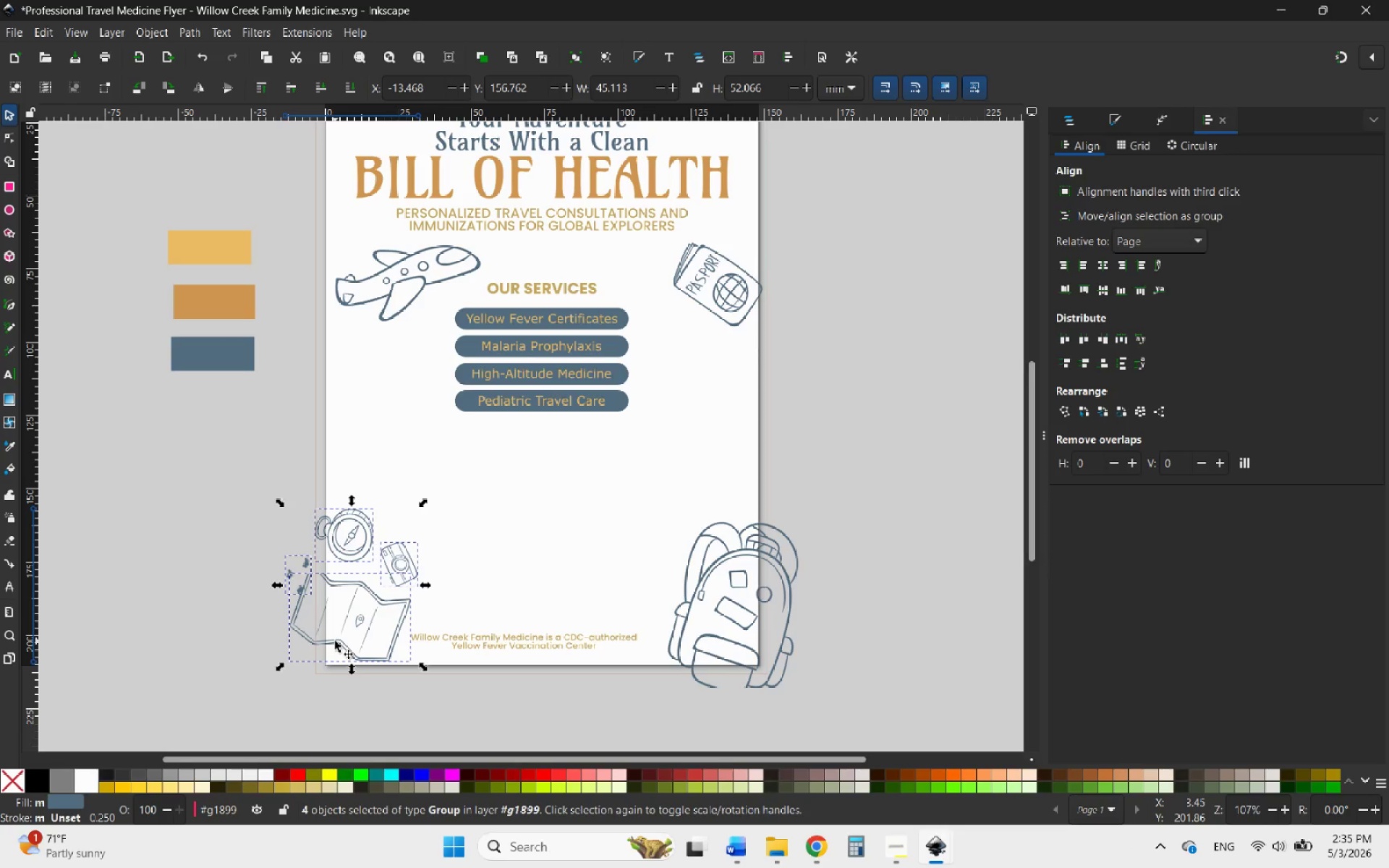 
left_click_drag(start_coordinate=[335, 641], to_coordinate=[318, 642])
 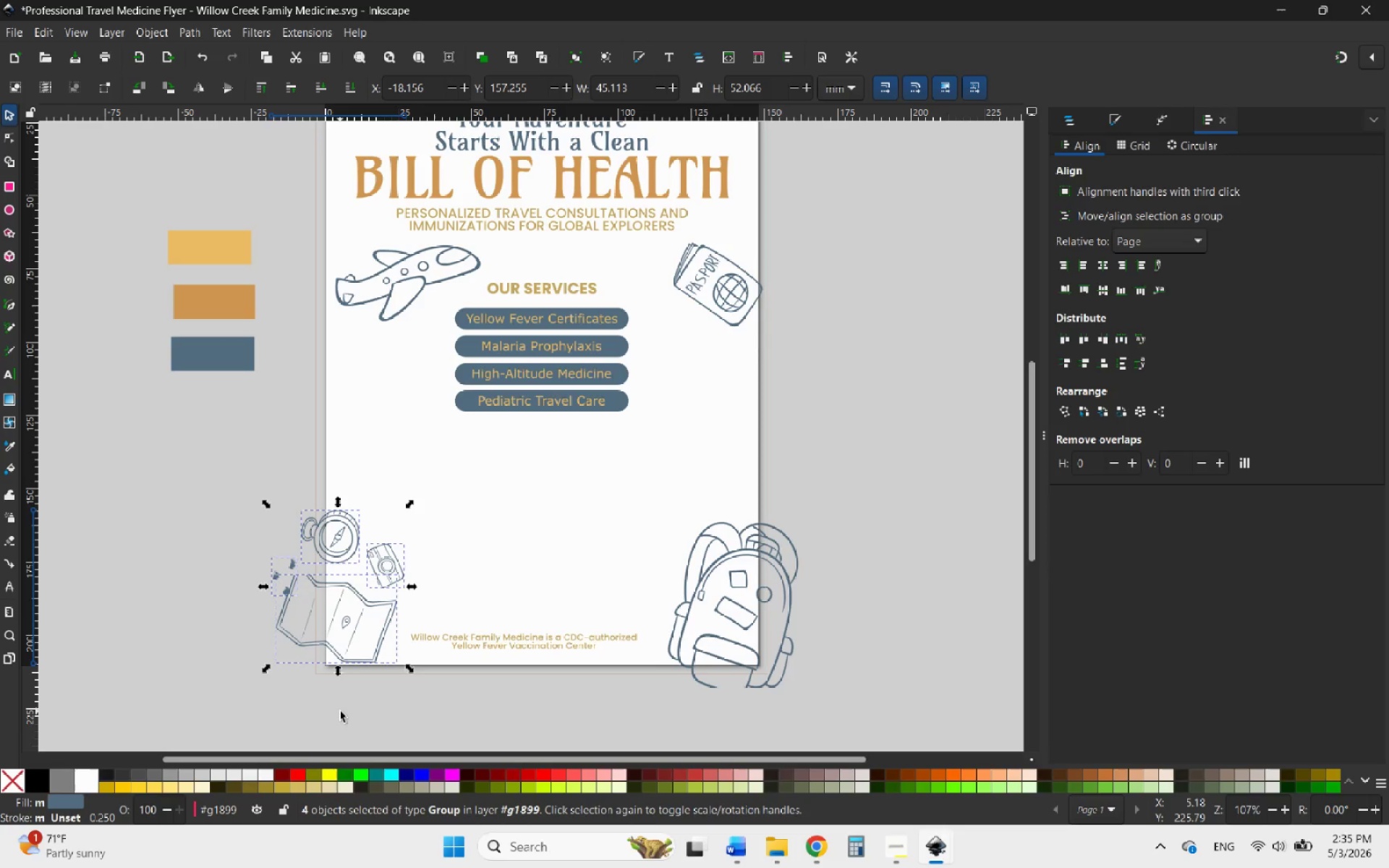 
left_click([340, 711])
 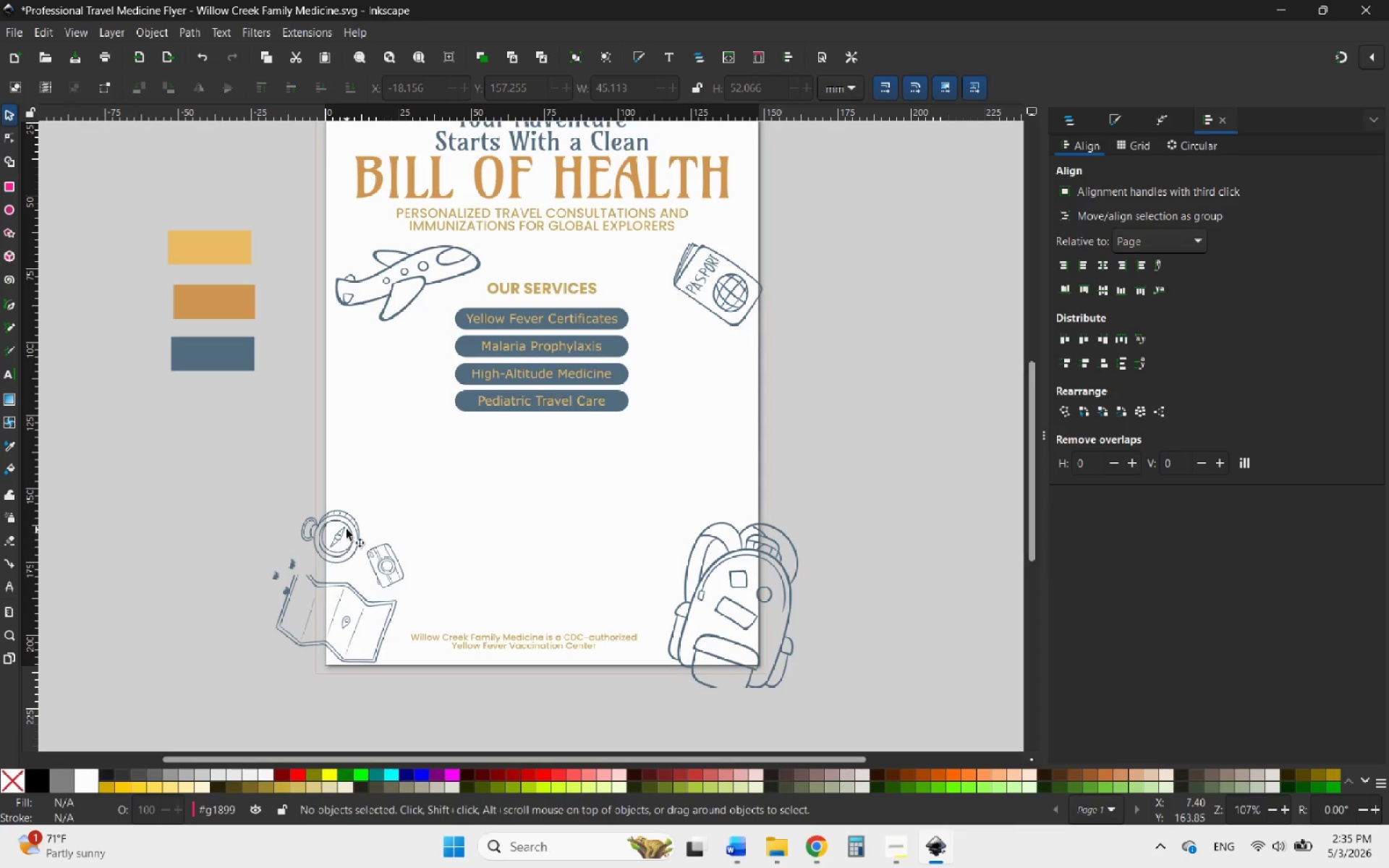 
left_click([347, 529])
 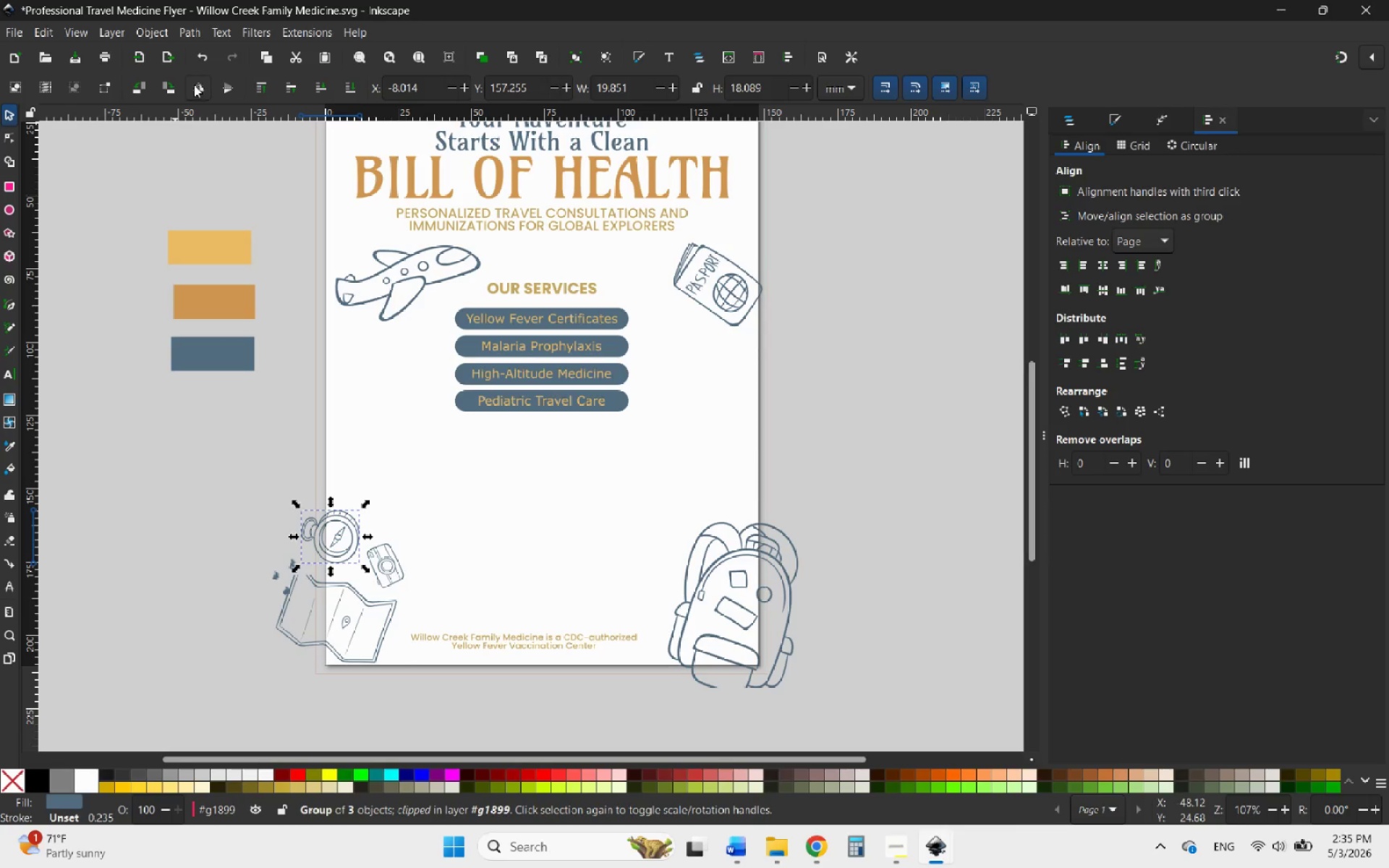 
left_click([165, 83])
 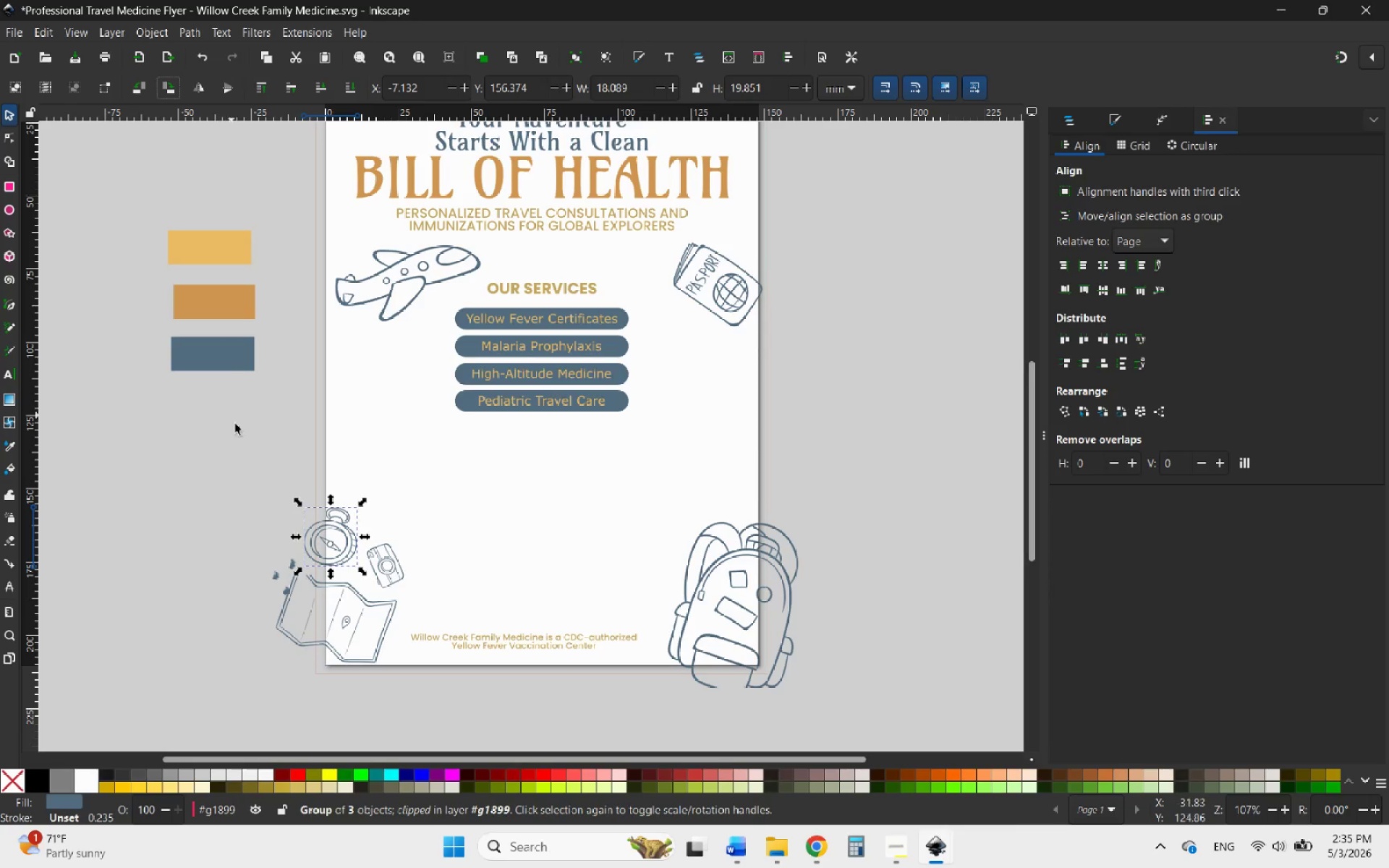 
left_click([250, 503])
 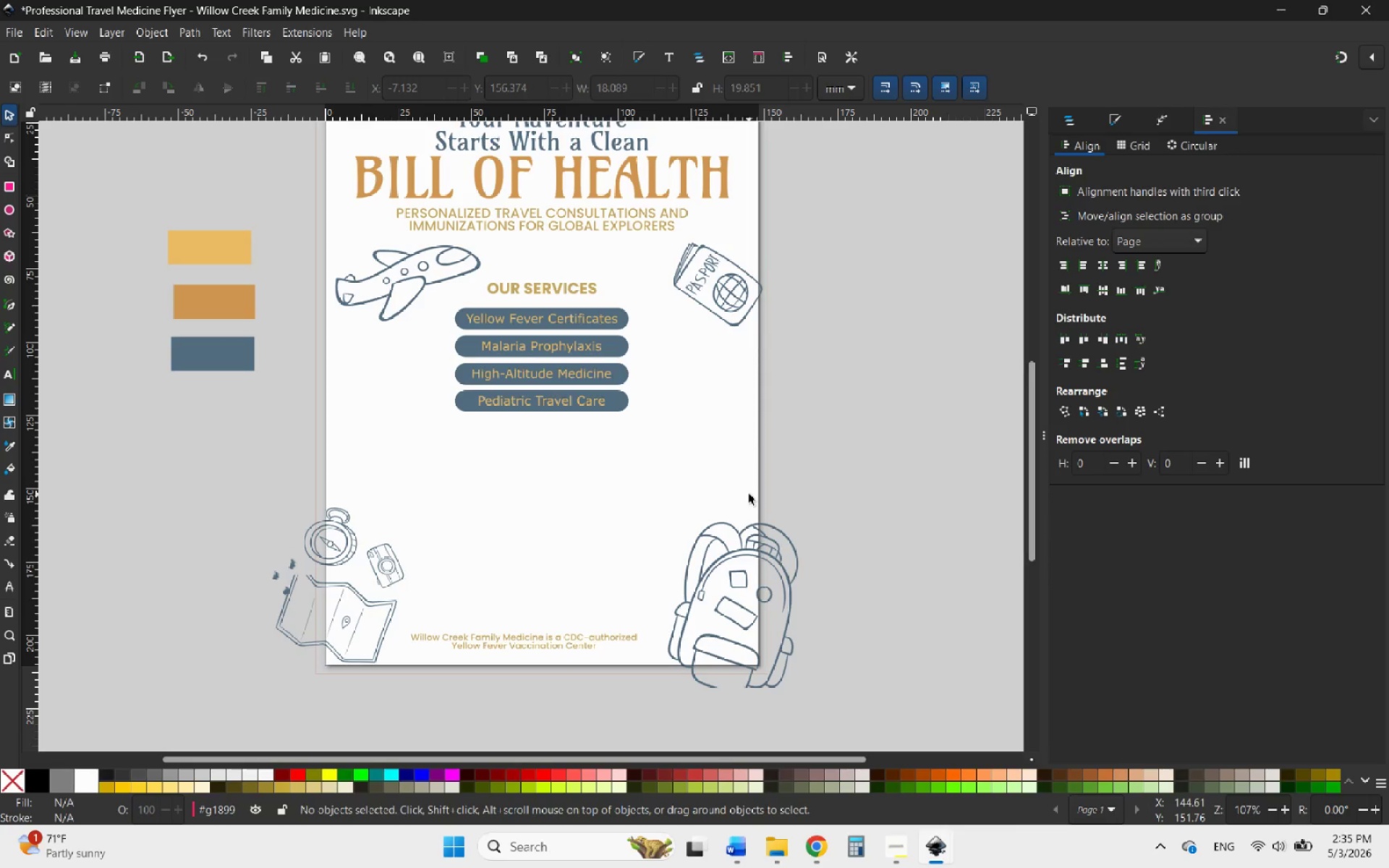 
scroll: coordinate [749, 494], scroll_direction: up, amount: 1.0
 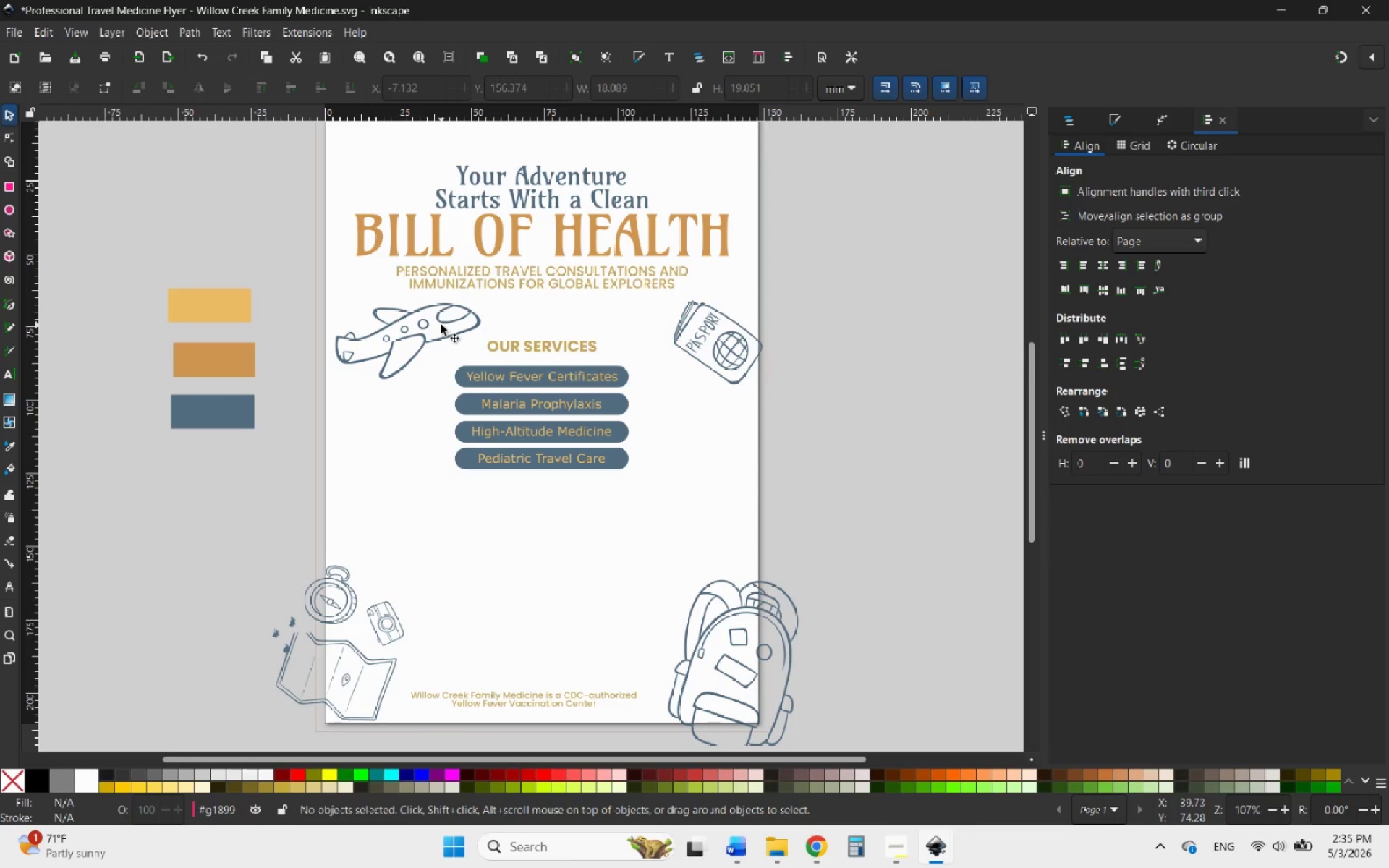 
left_click([444, 322])
 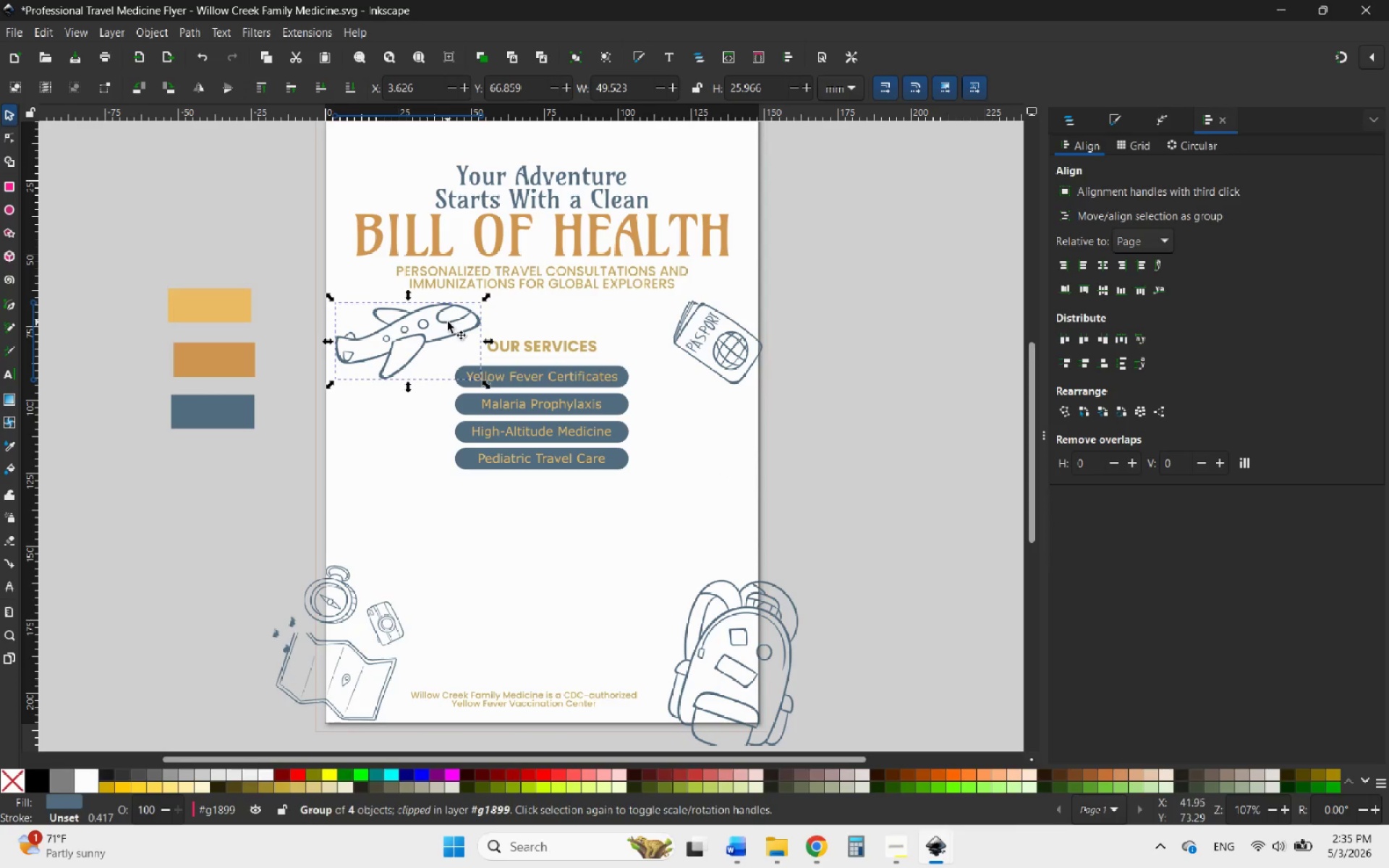 
left_click_drag(start_coordinate=[448, 322], to_coordinate=[428, 322])
 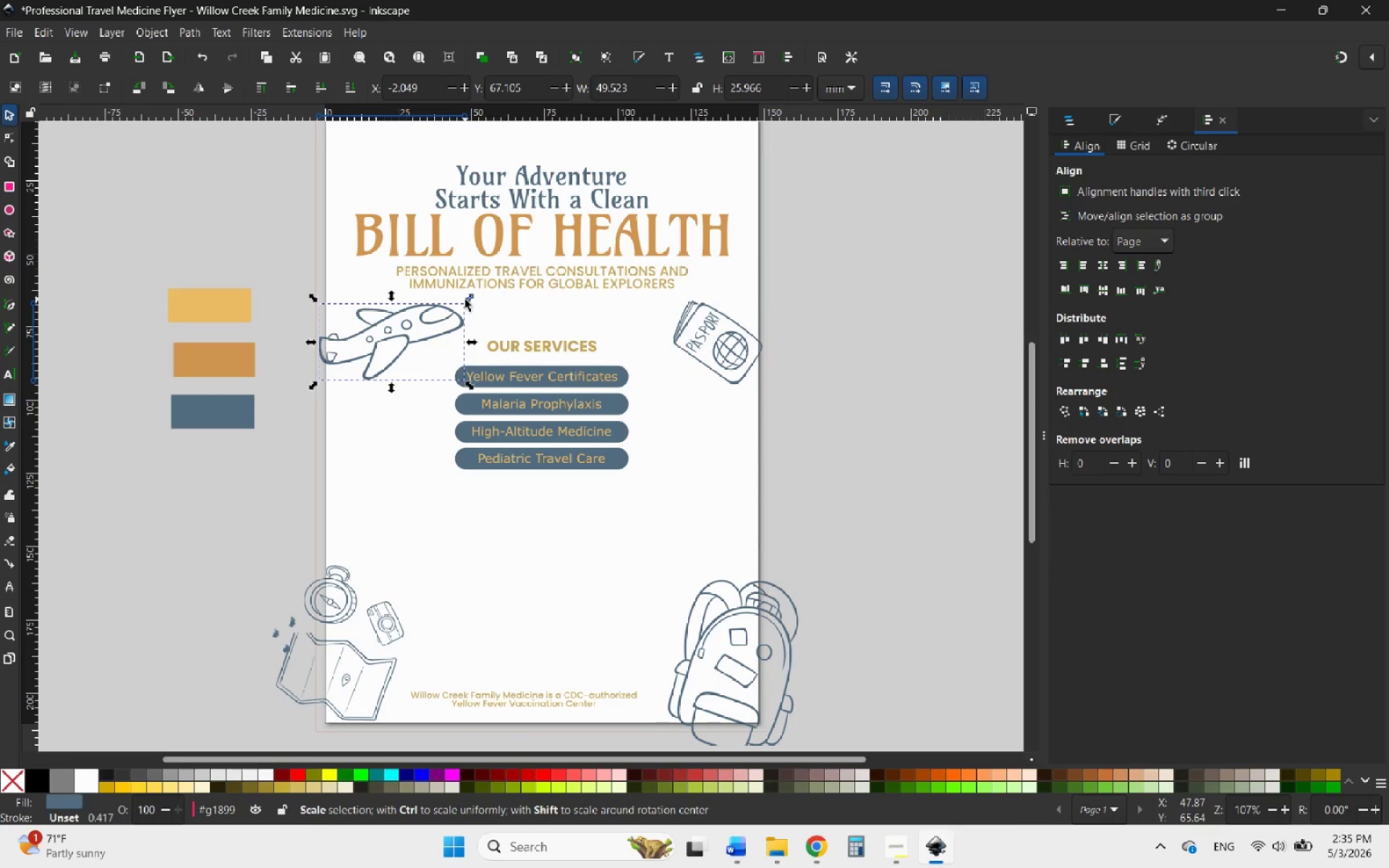 
left_click_drag(start_coordinate=[465, 299], to_coordinate=[454, 305])
 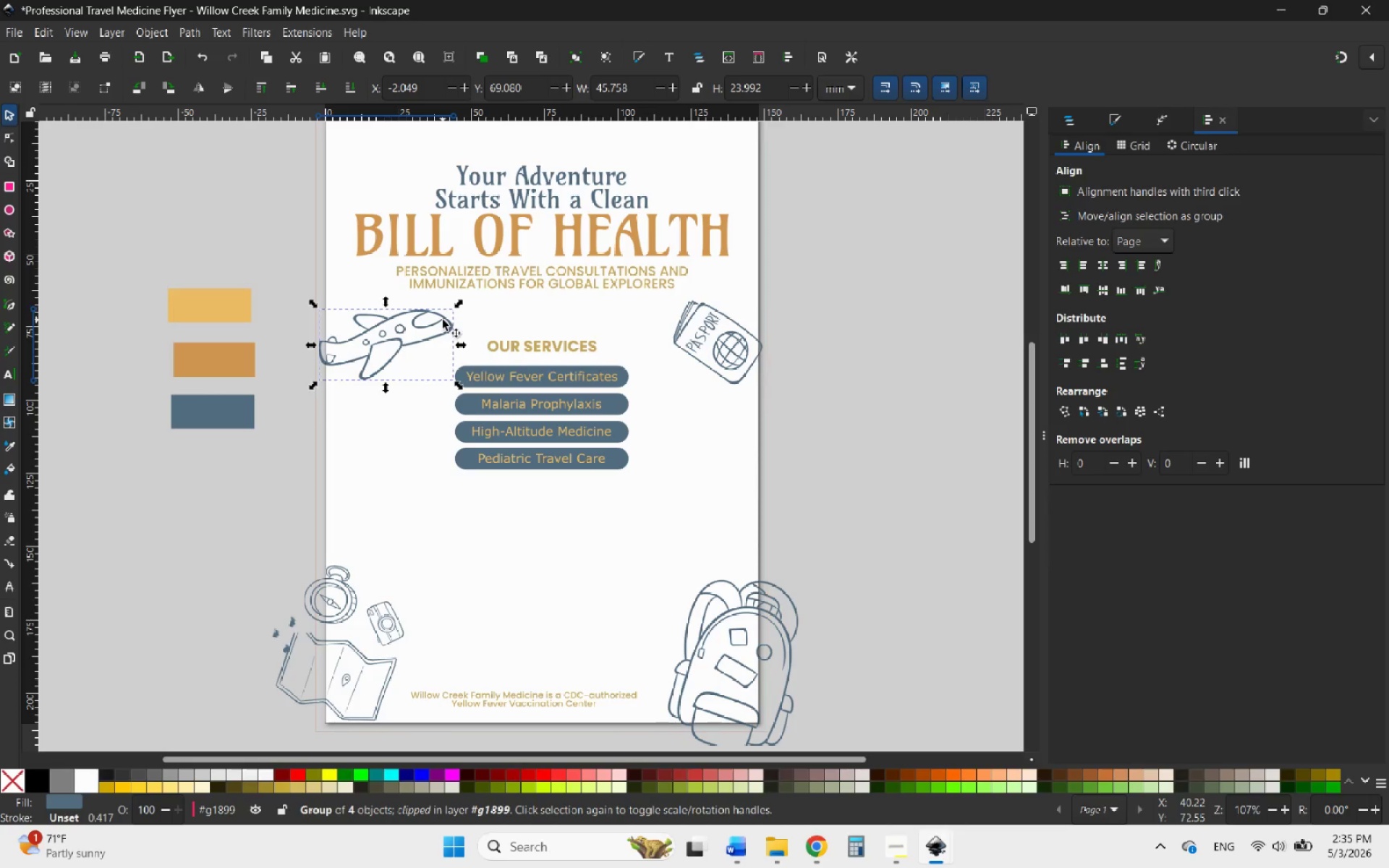 
hold_key(key=ControlLeft, duration=2.94)
 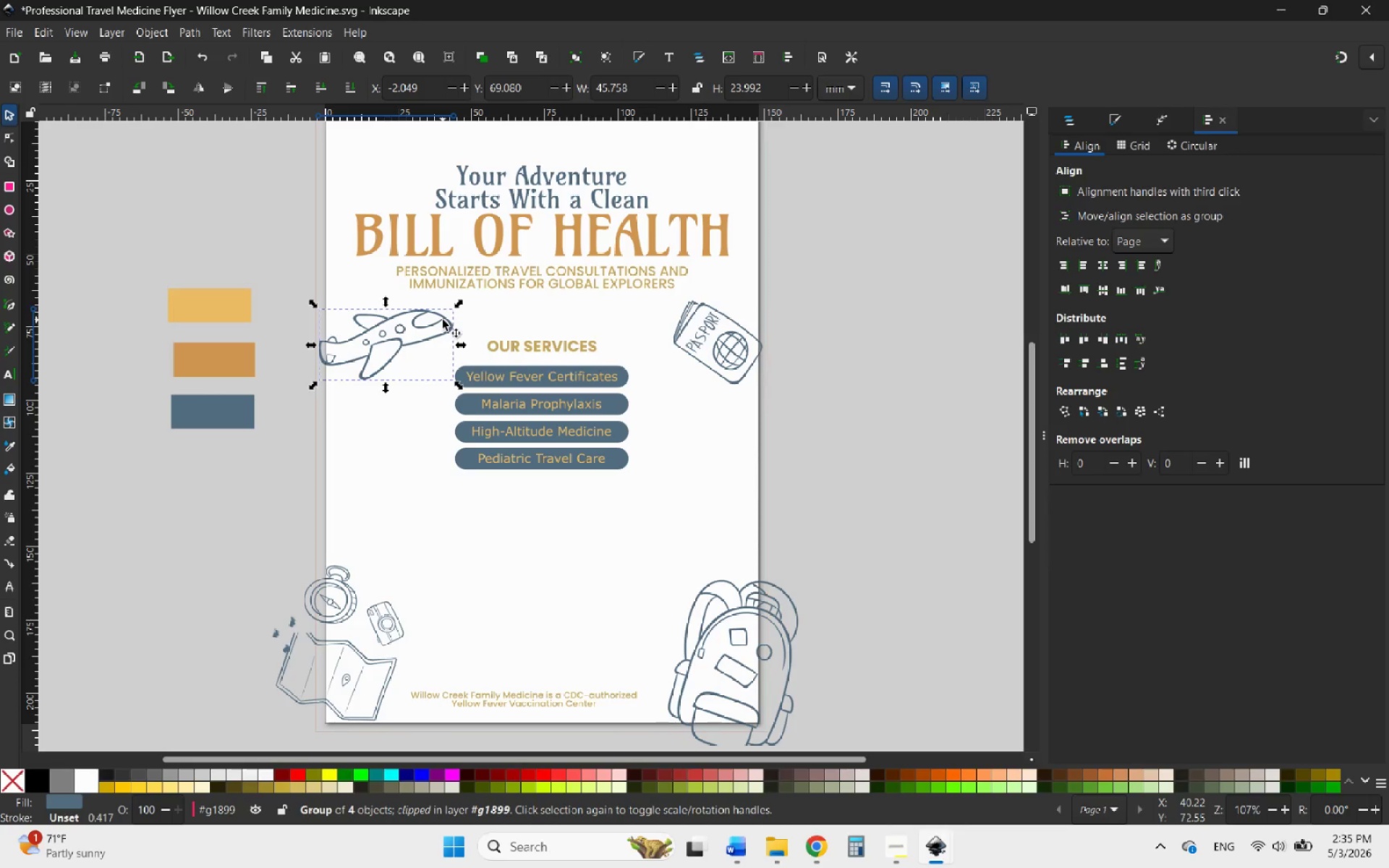 
left_click_drag(start_coordinate=[443, 320], to_coordinate=[443, 311])
 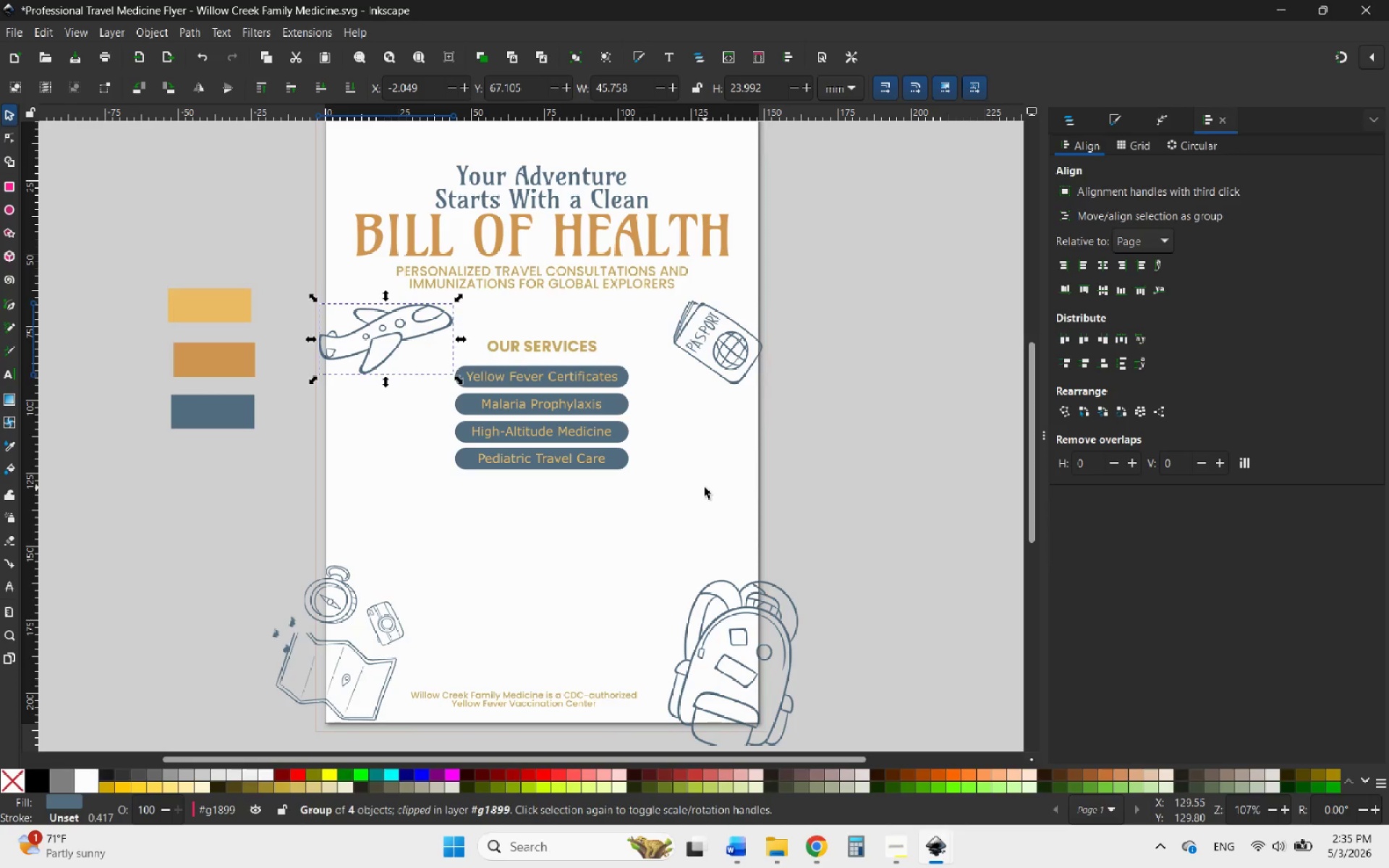 
left_click([686, 511])
 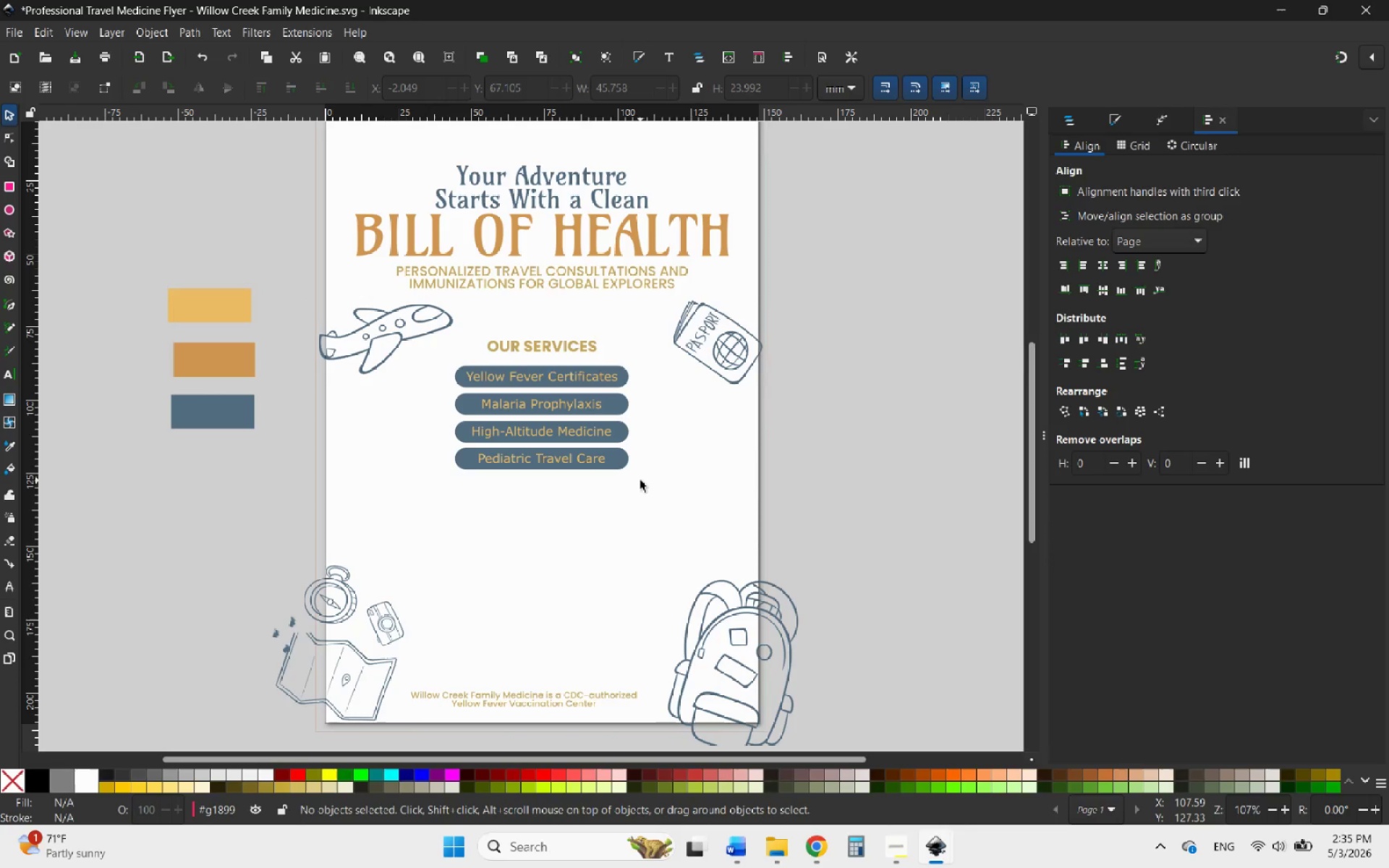 
left_click_drag(start_coordinate=[640, 481], to_coordinate=[451, 333])
 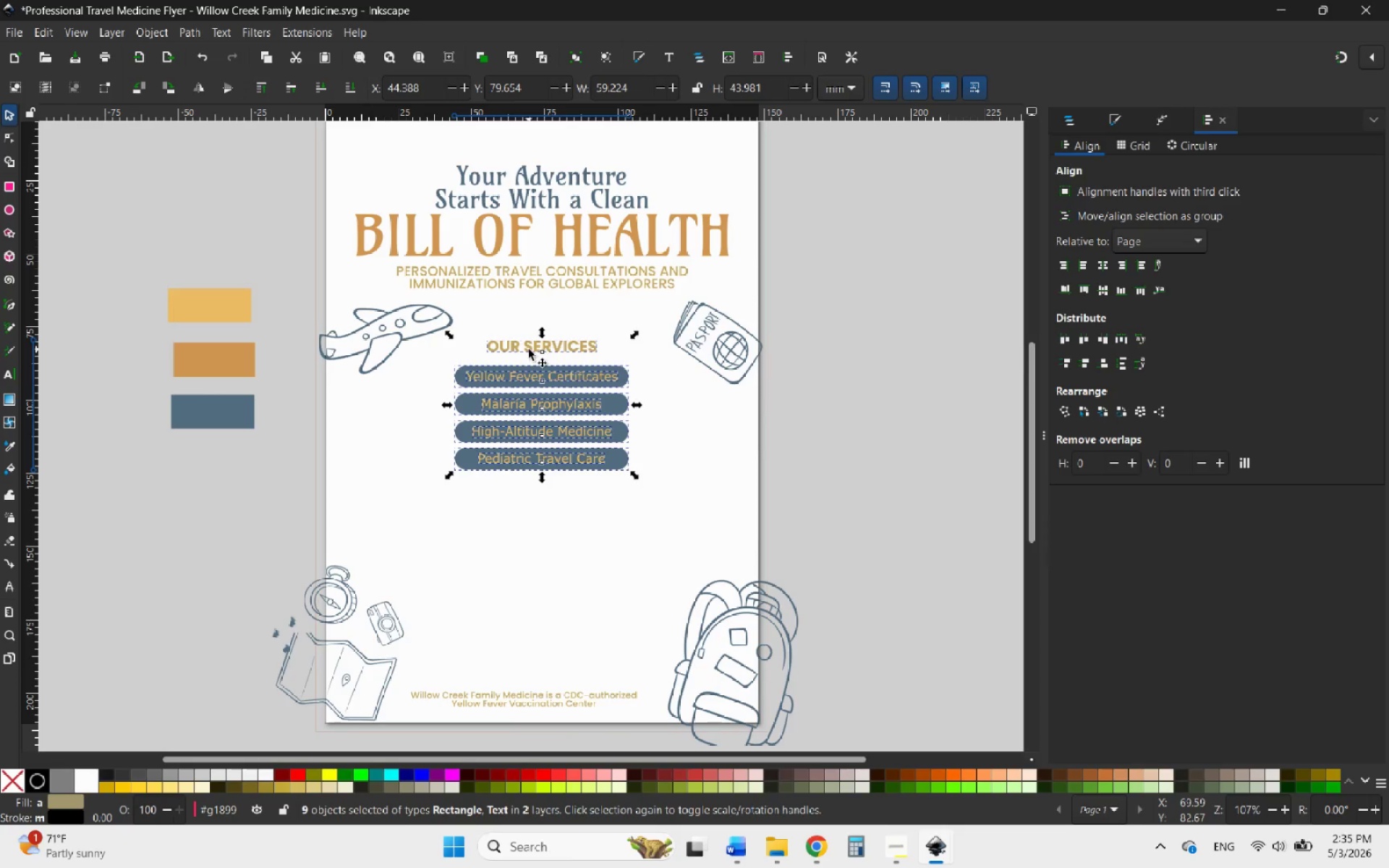 
left_click_drag(start_coordinate=[529, 349], to_coordinate=[538, 409])
 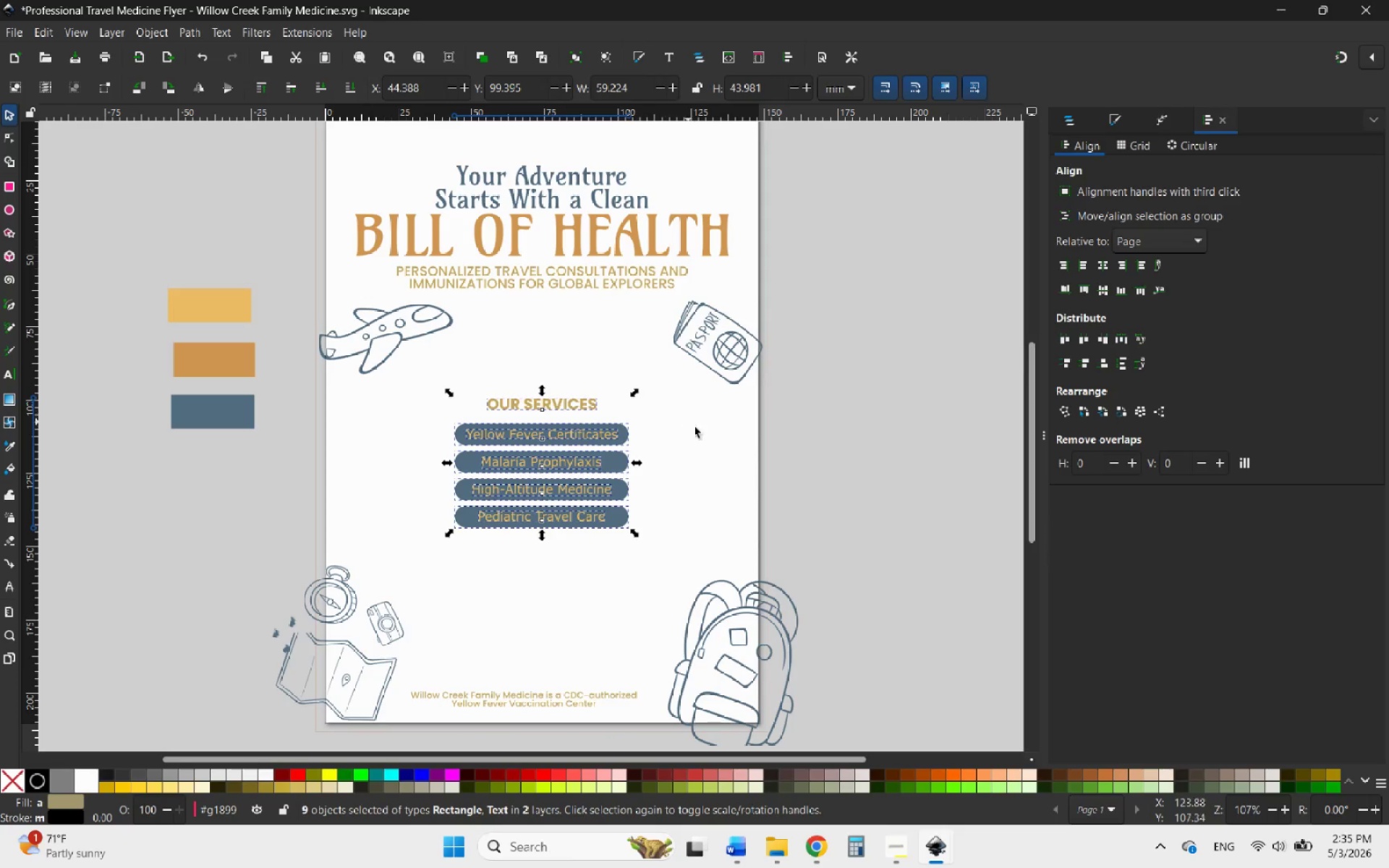 
hold_key(key=ShiftLeft, duration=0.67)
 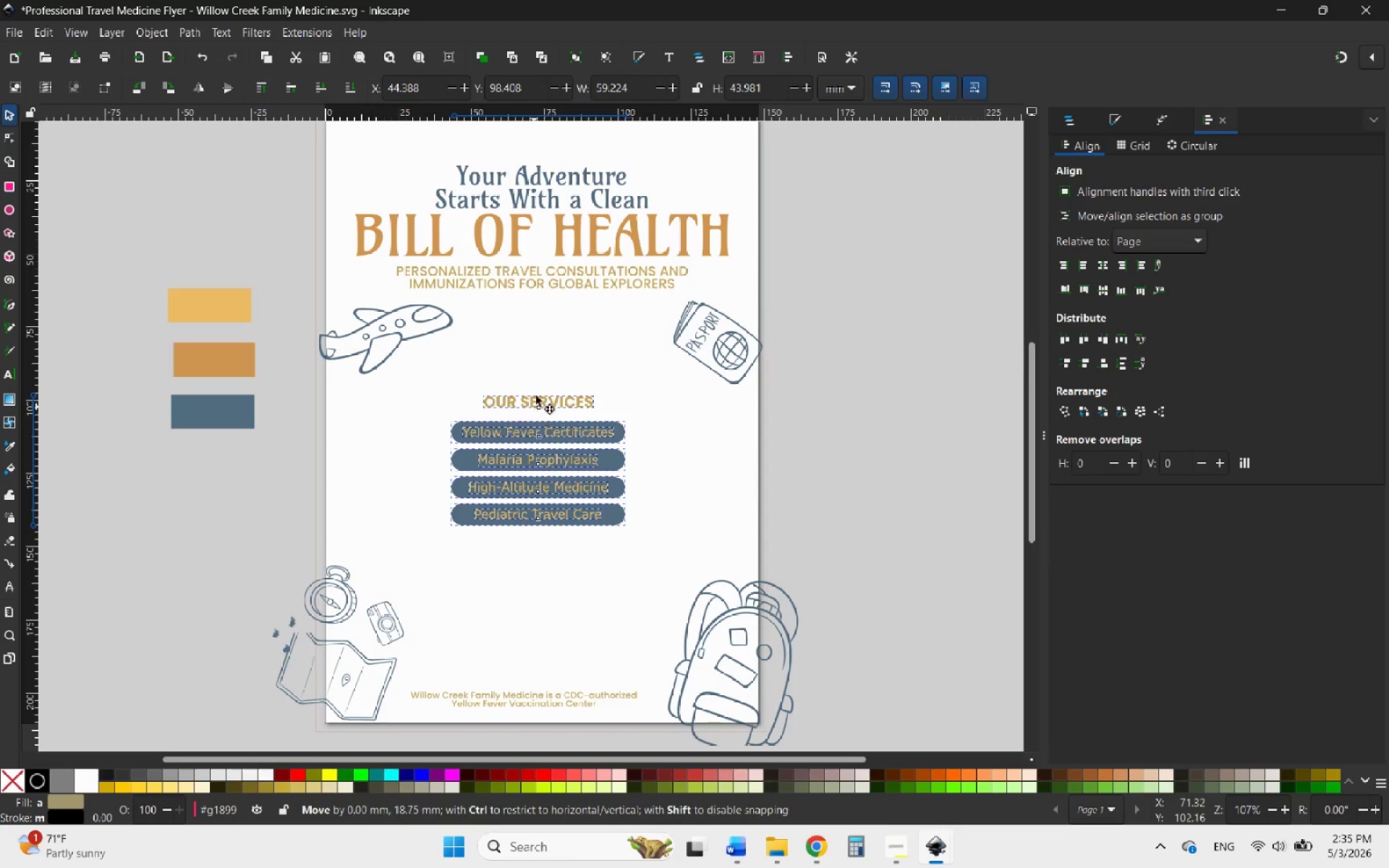 
hold_key(key=ControlLeft, duration=4.17)
 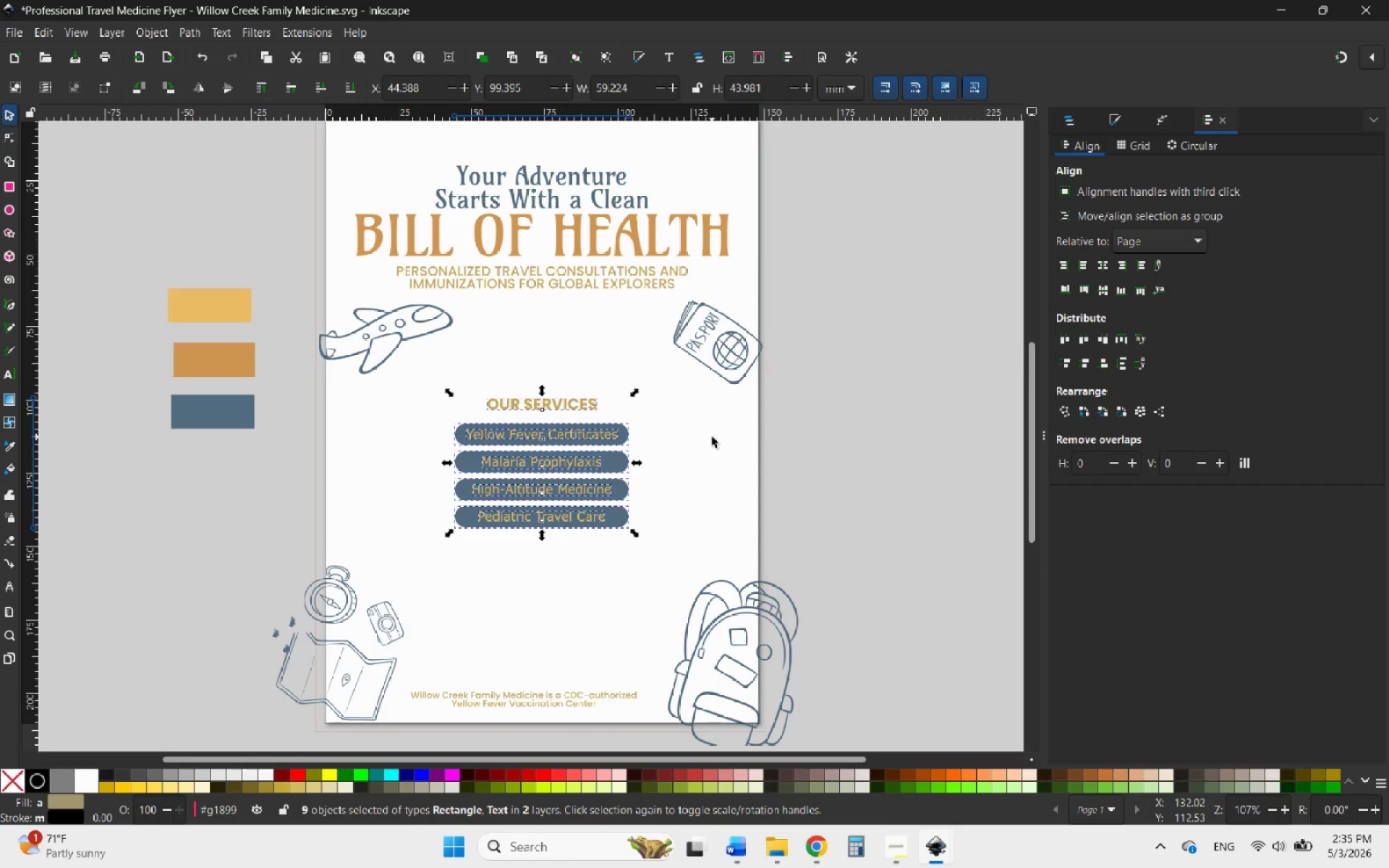 
left_click([712, 437])
 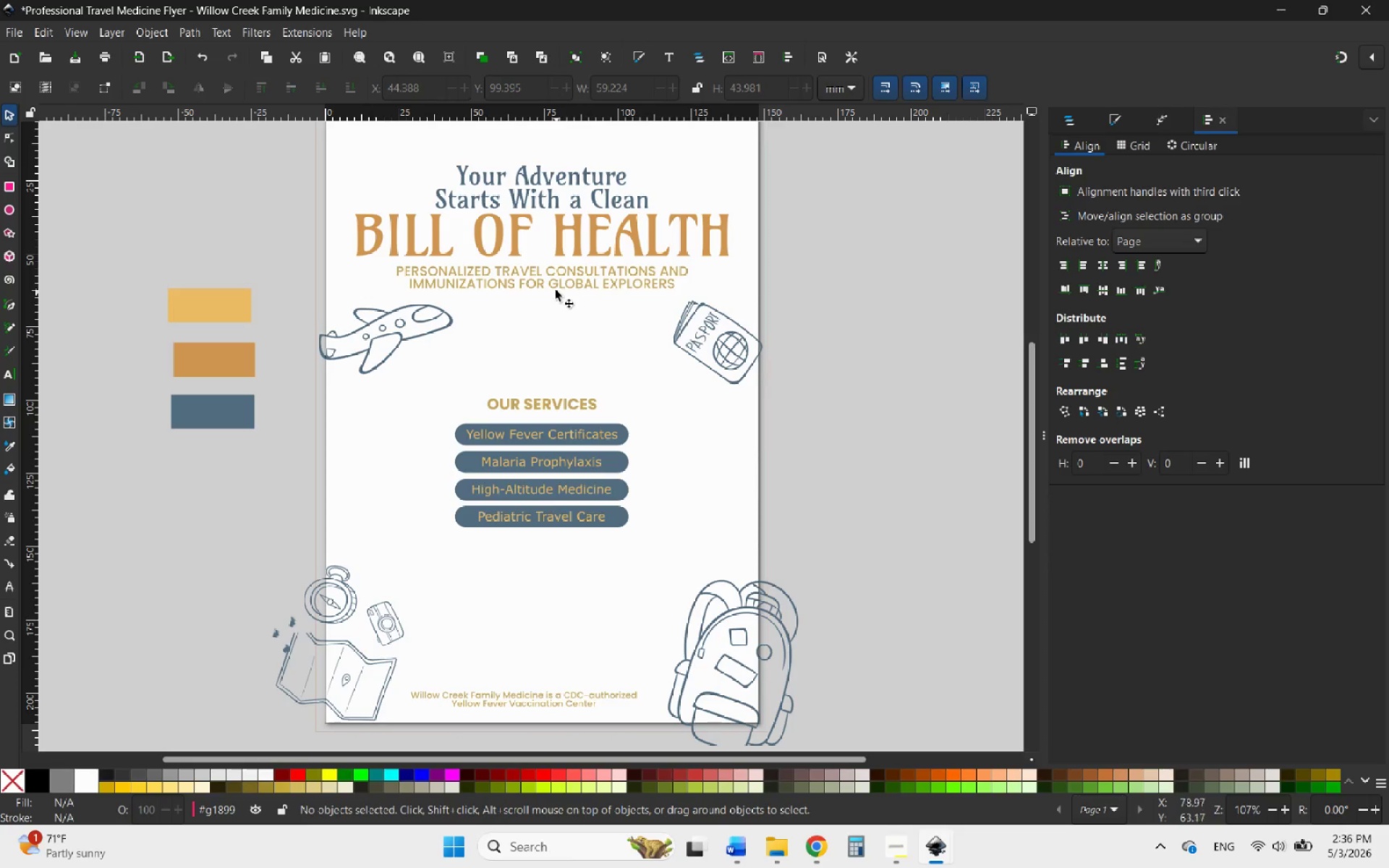 
left_click([554, 286])
 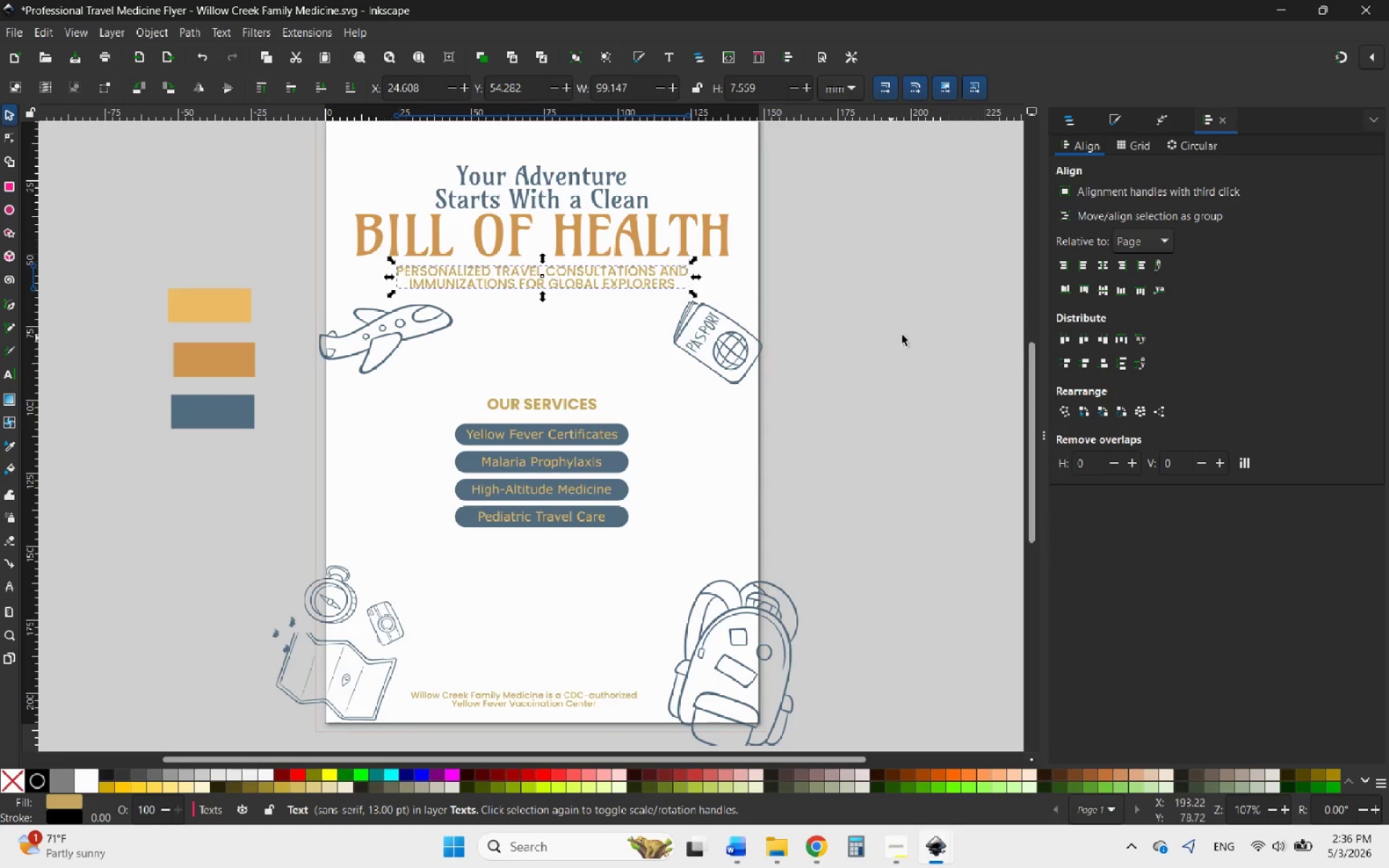 
double_click([579, 275])
 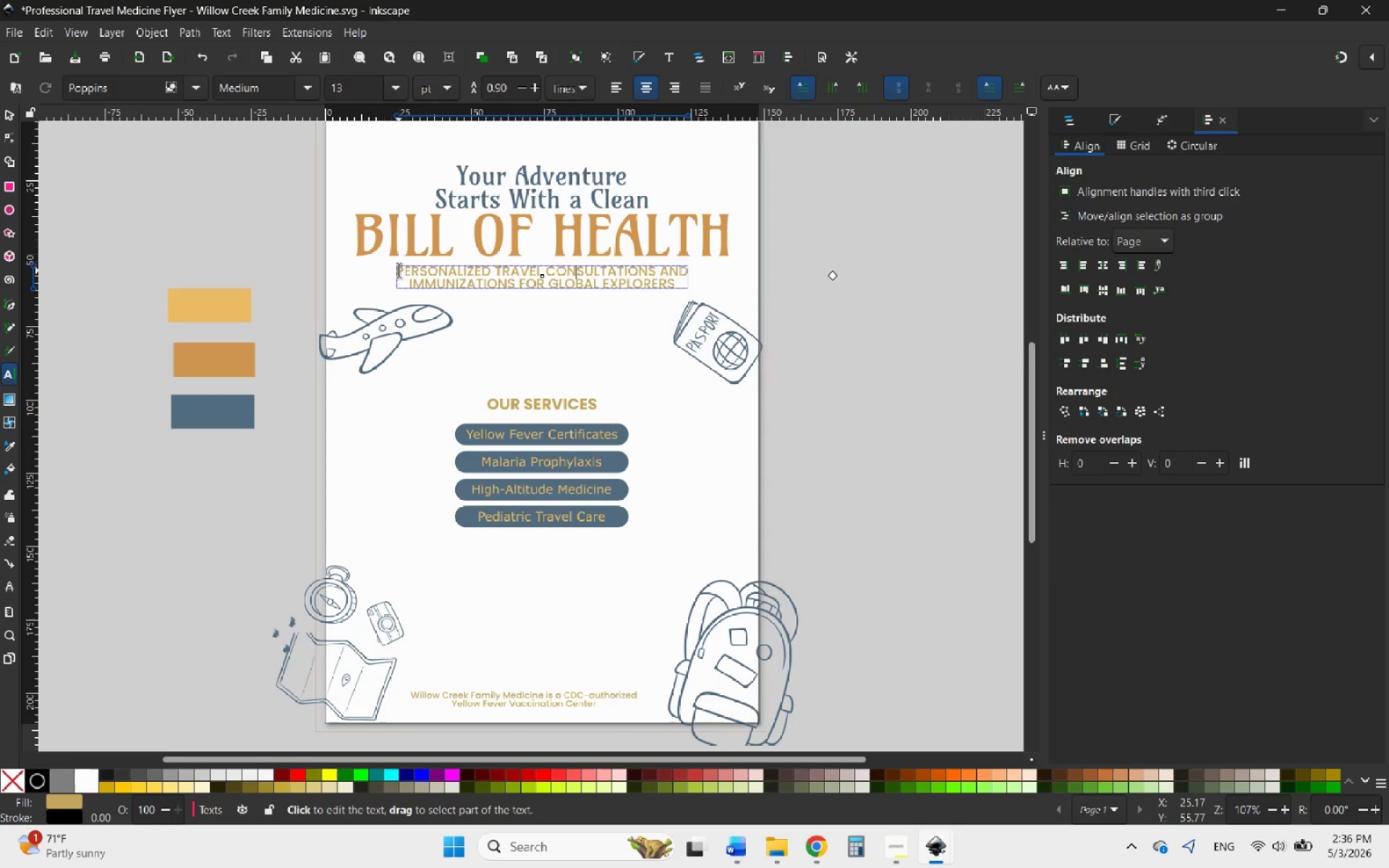 
left_click_drag(start_coordinate=[399, 271], to_coordinate=[714, 291])
 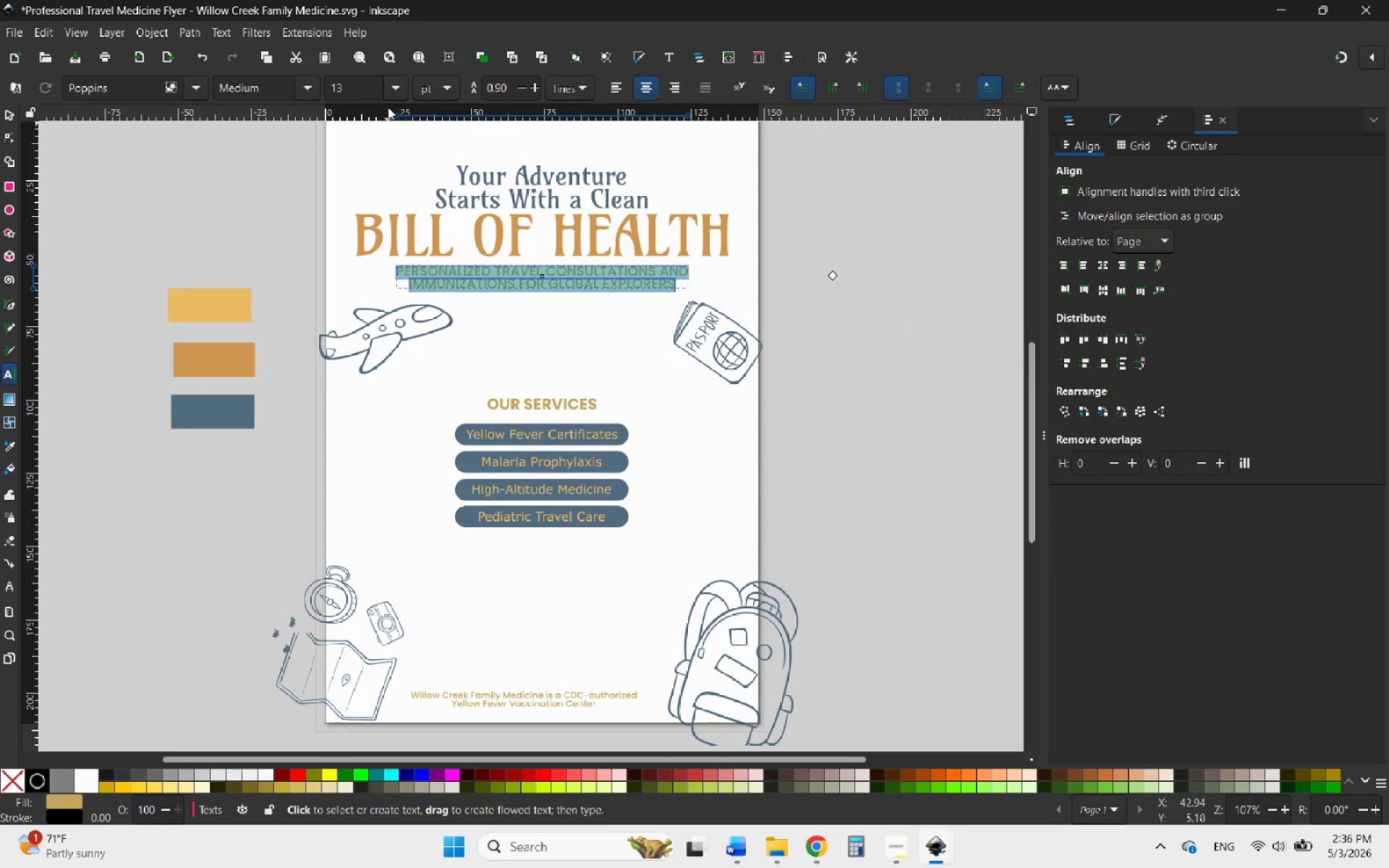 
left_click([391, 92])
 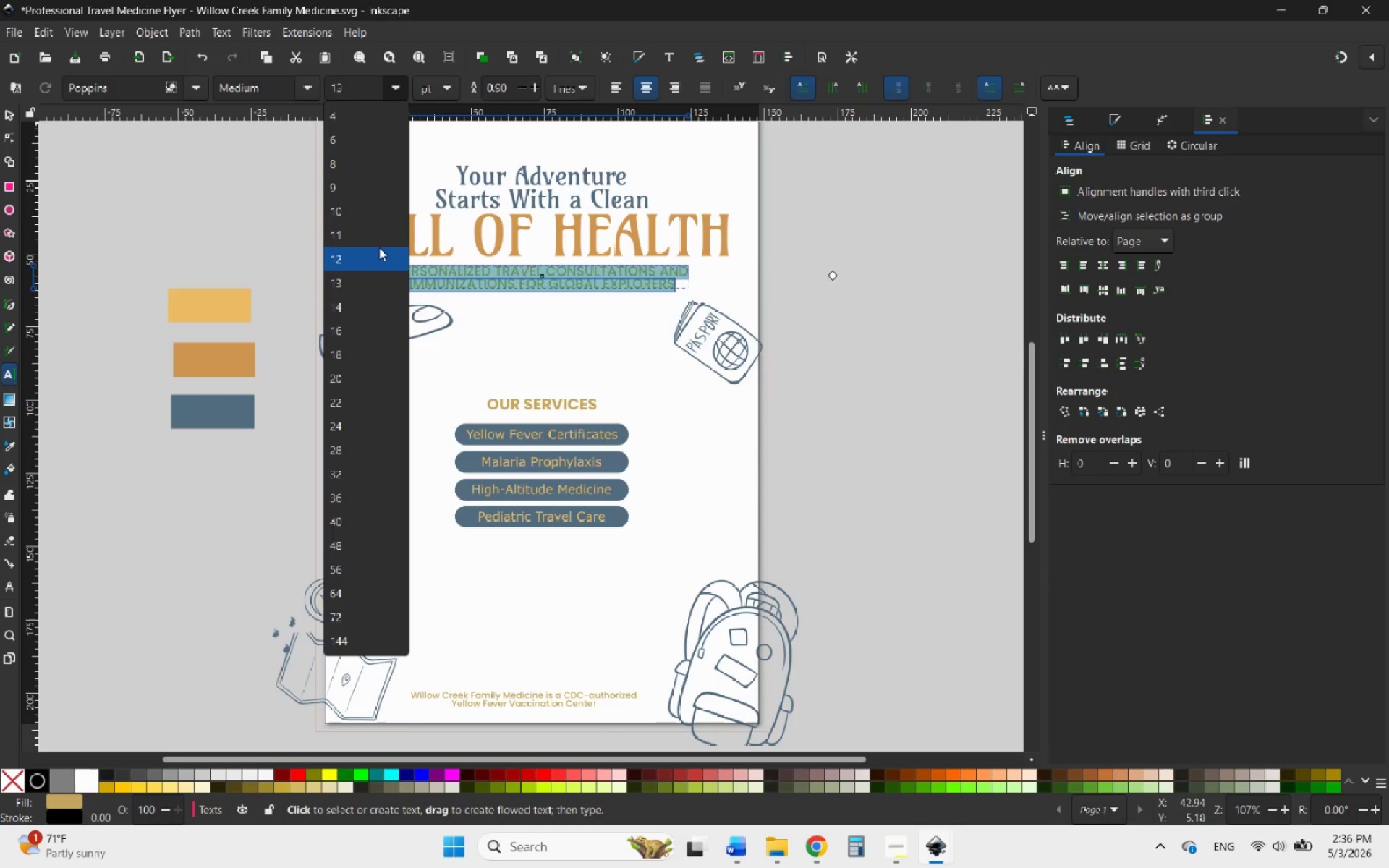 
left_click([365, 256])
 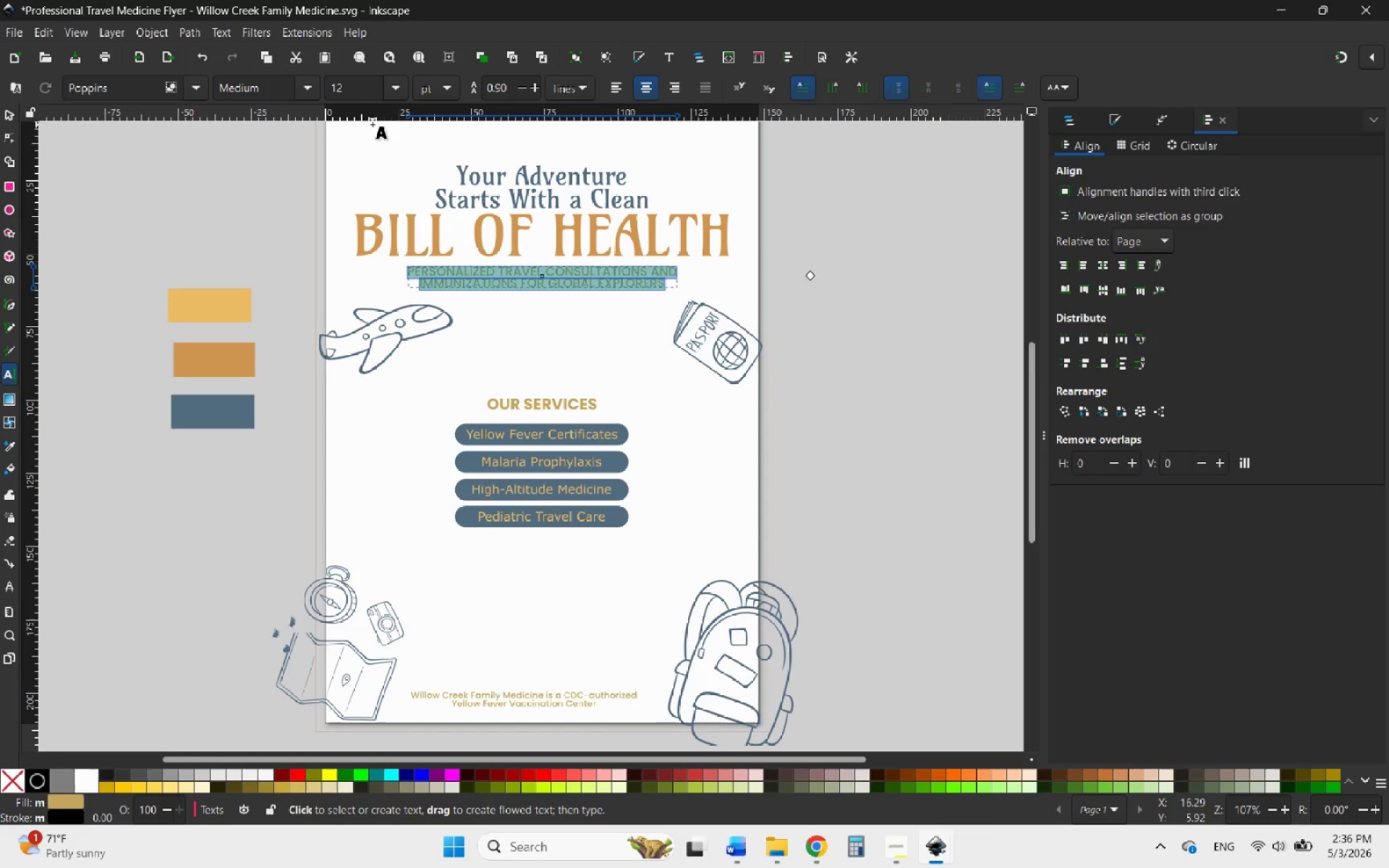 
wait(8.67)
 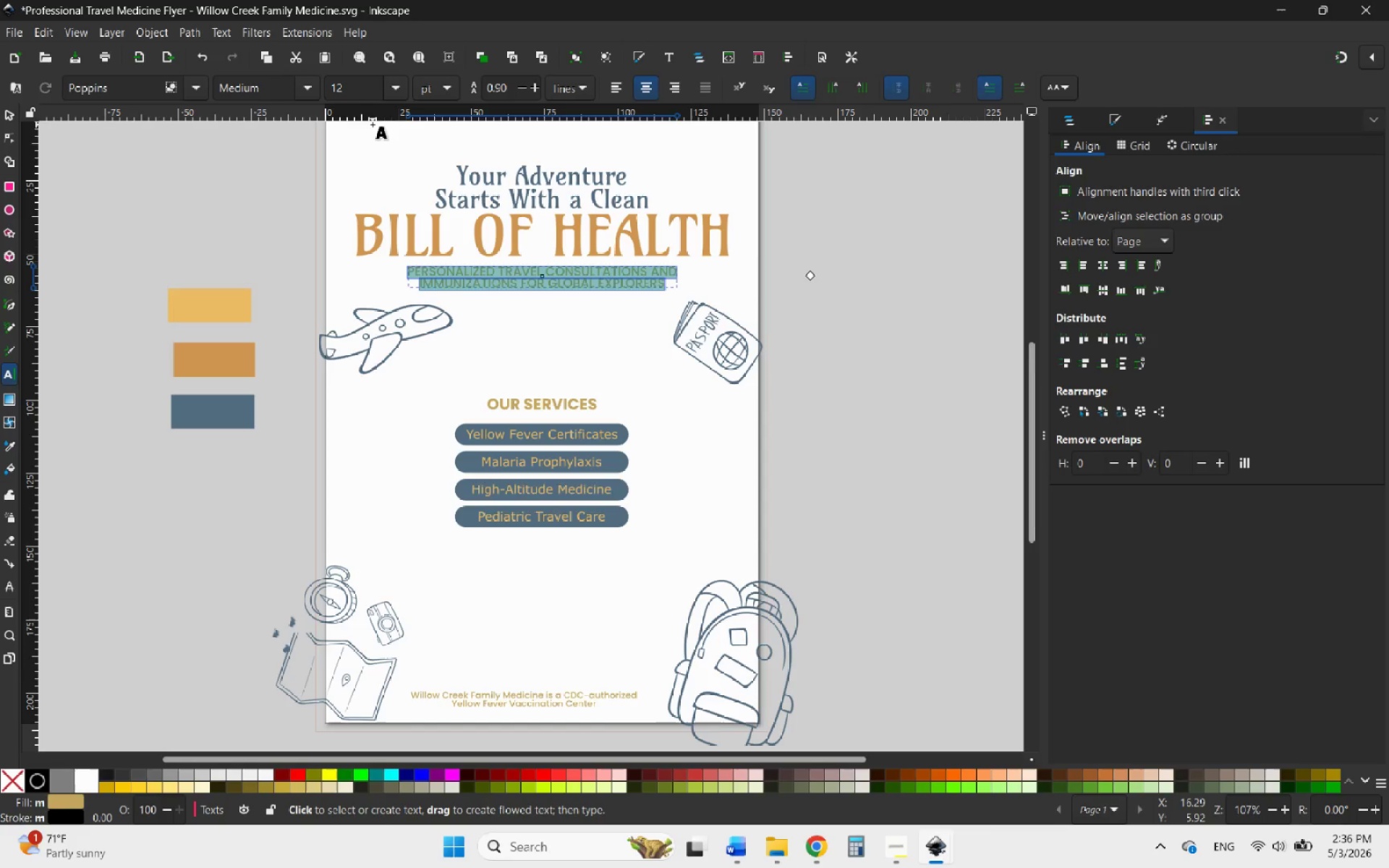 
left_click([245, 408])
 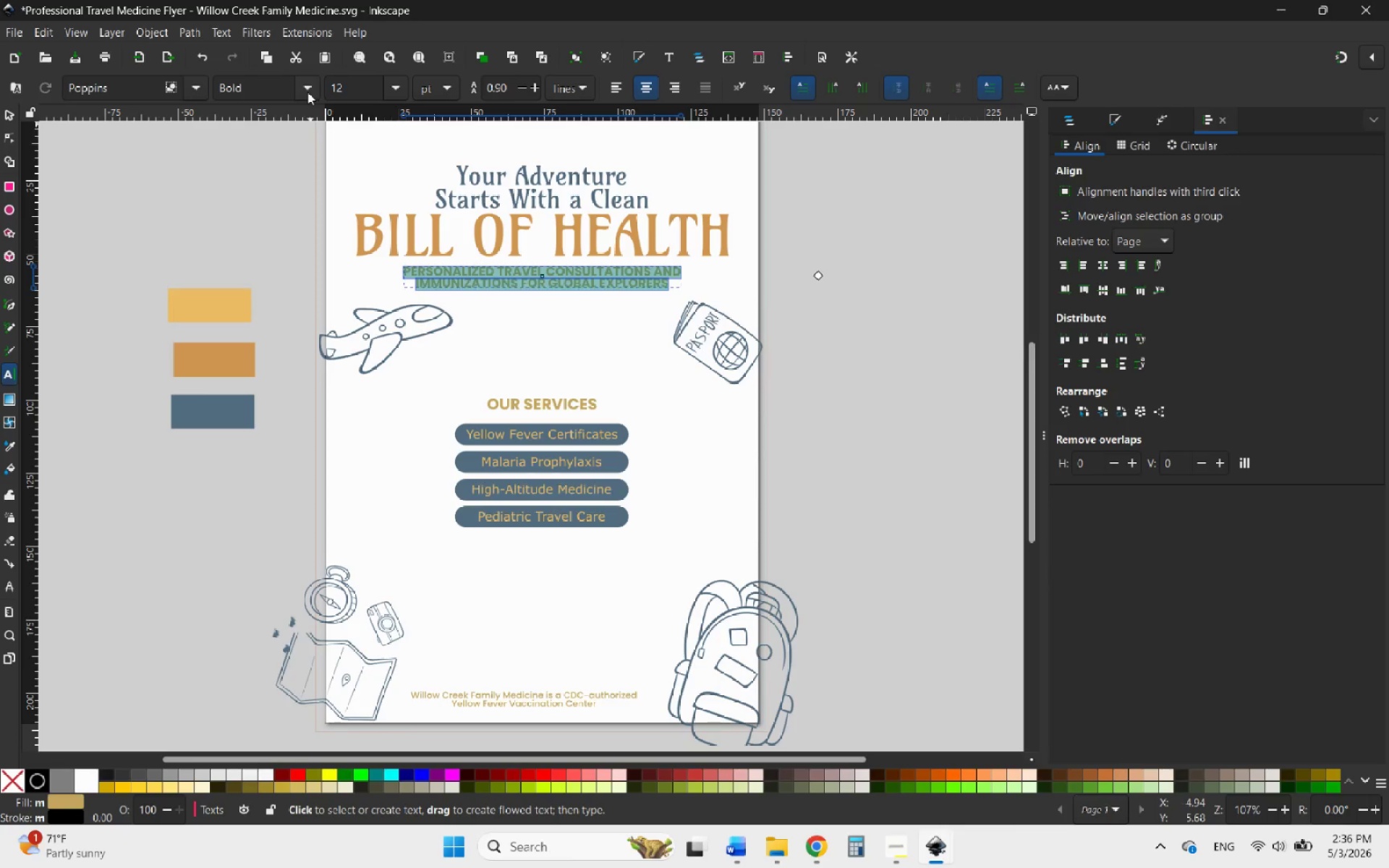 
left_click_drag(start_coordinate=[354, 95], to_coordinate=[331, 95])
 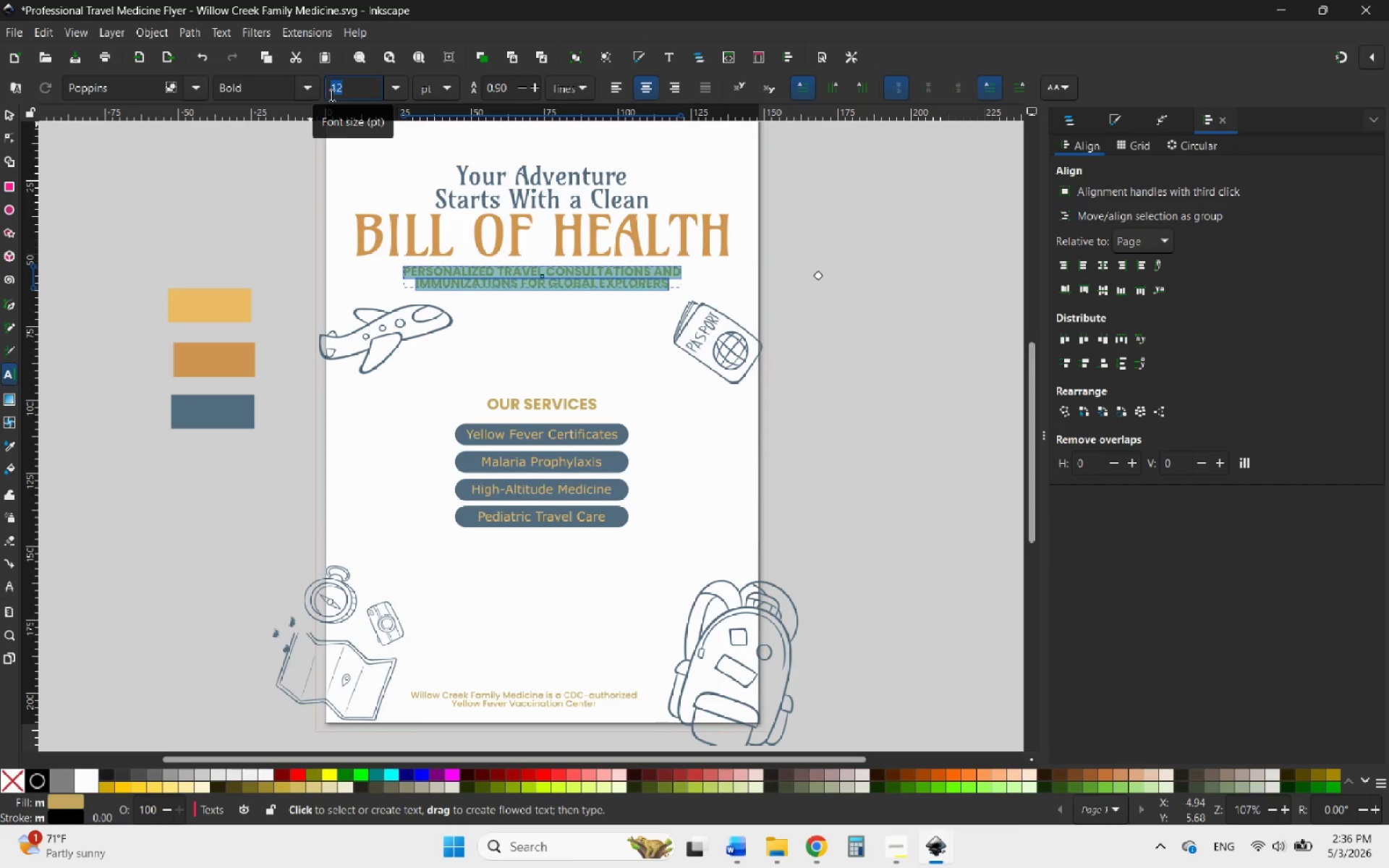 
type(11)
 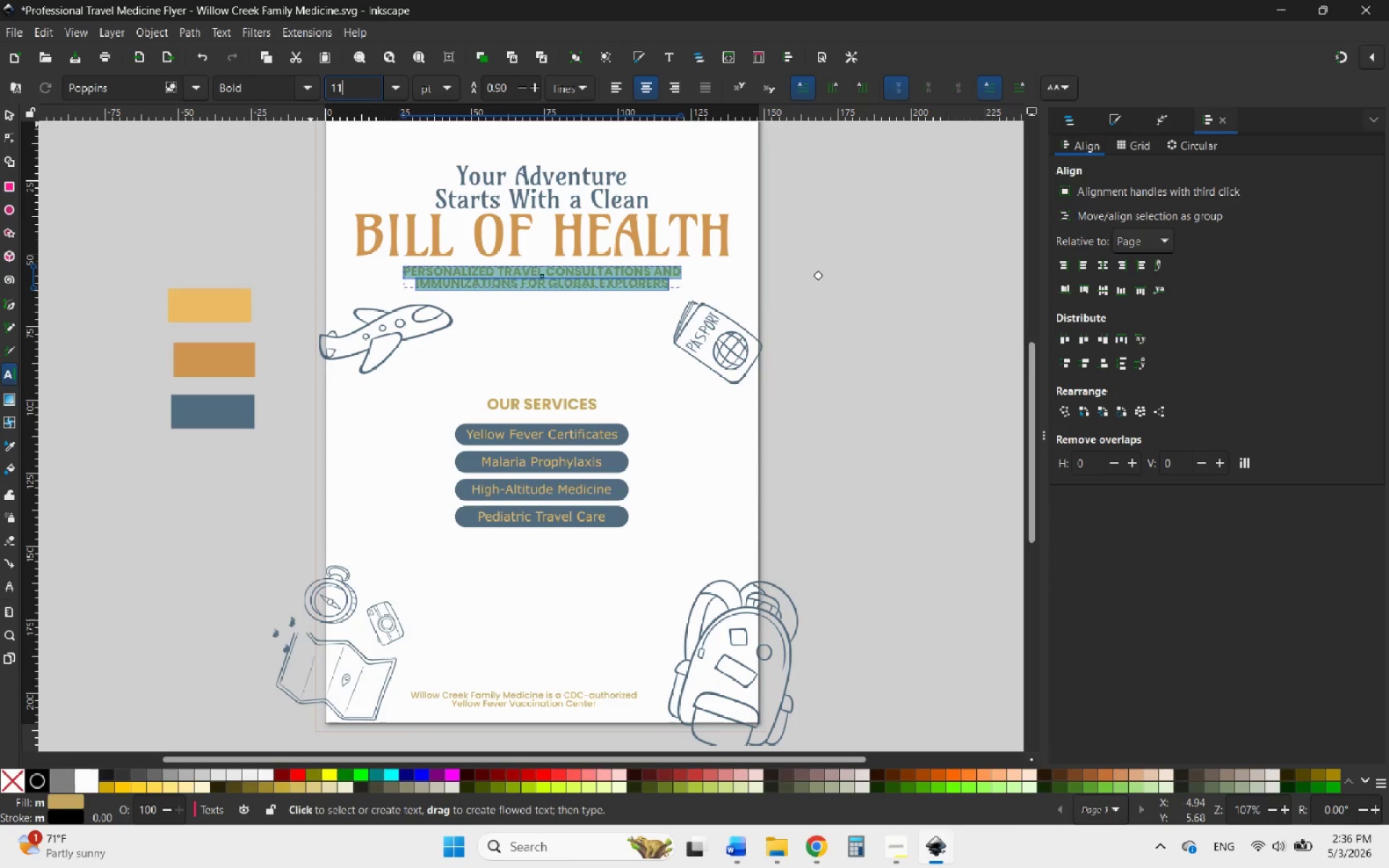 
key(Enter)
 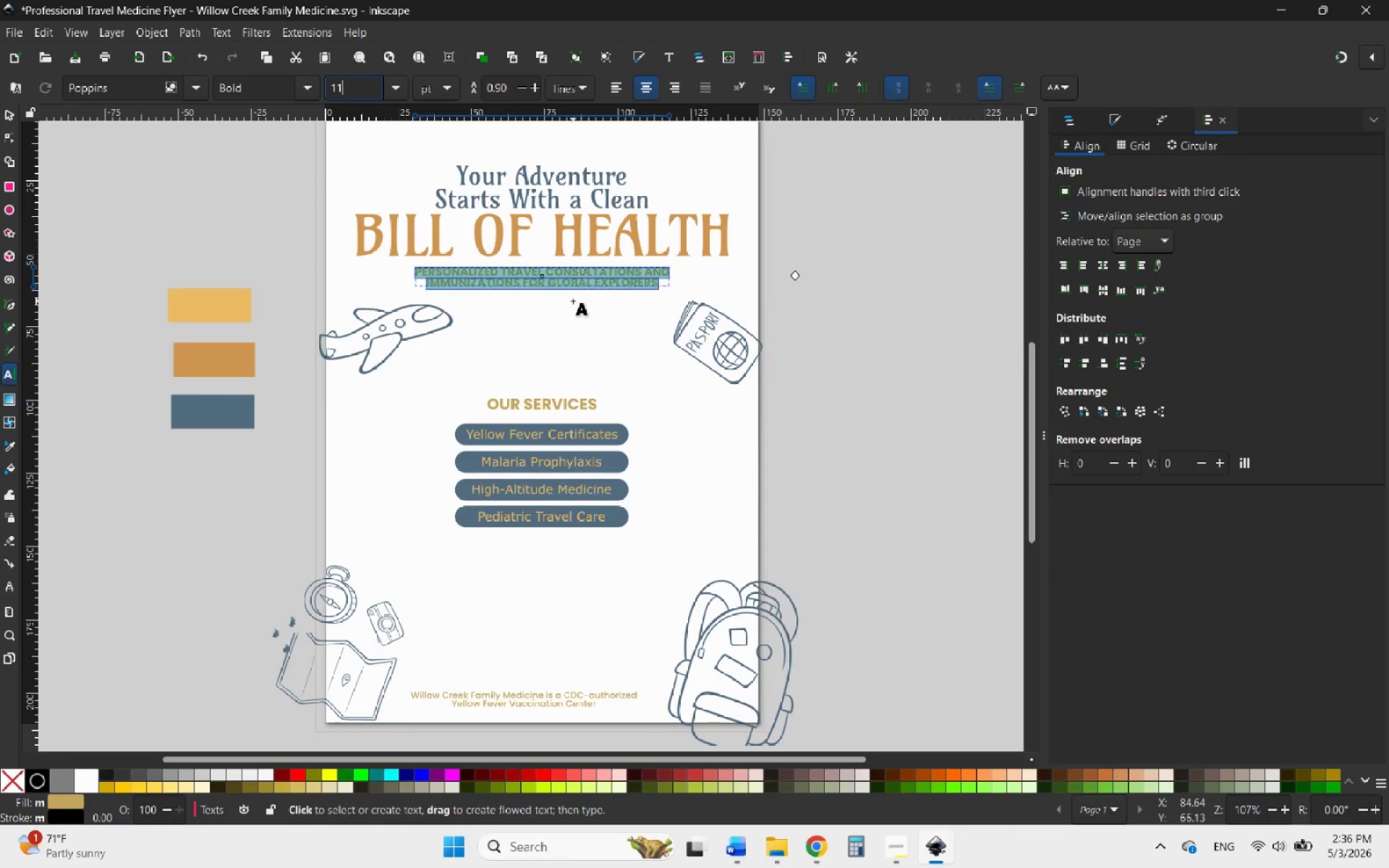 
left_click([11, 114])
 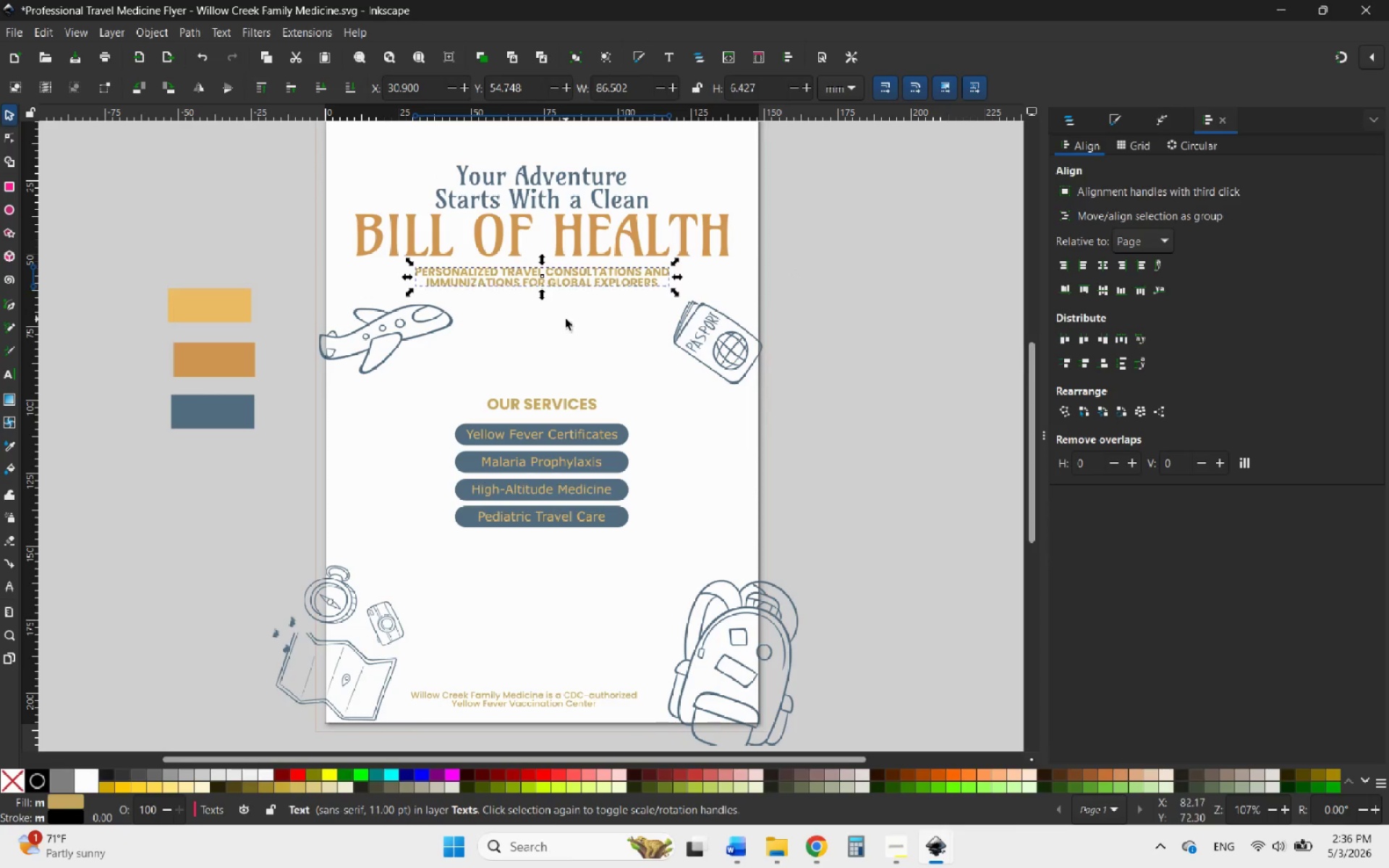 
left_click([566, 319])
 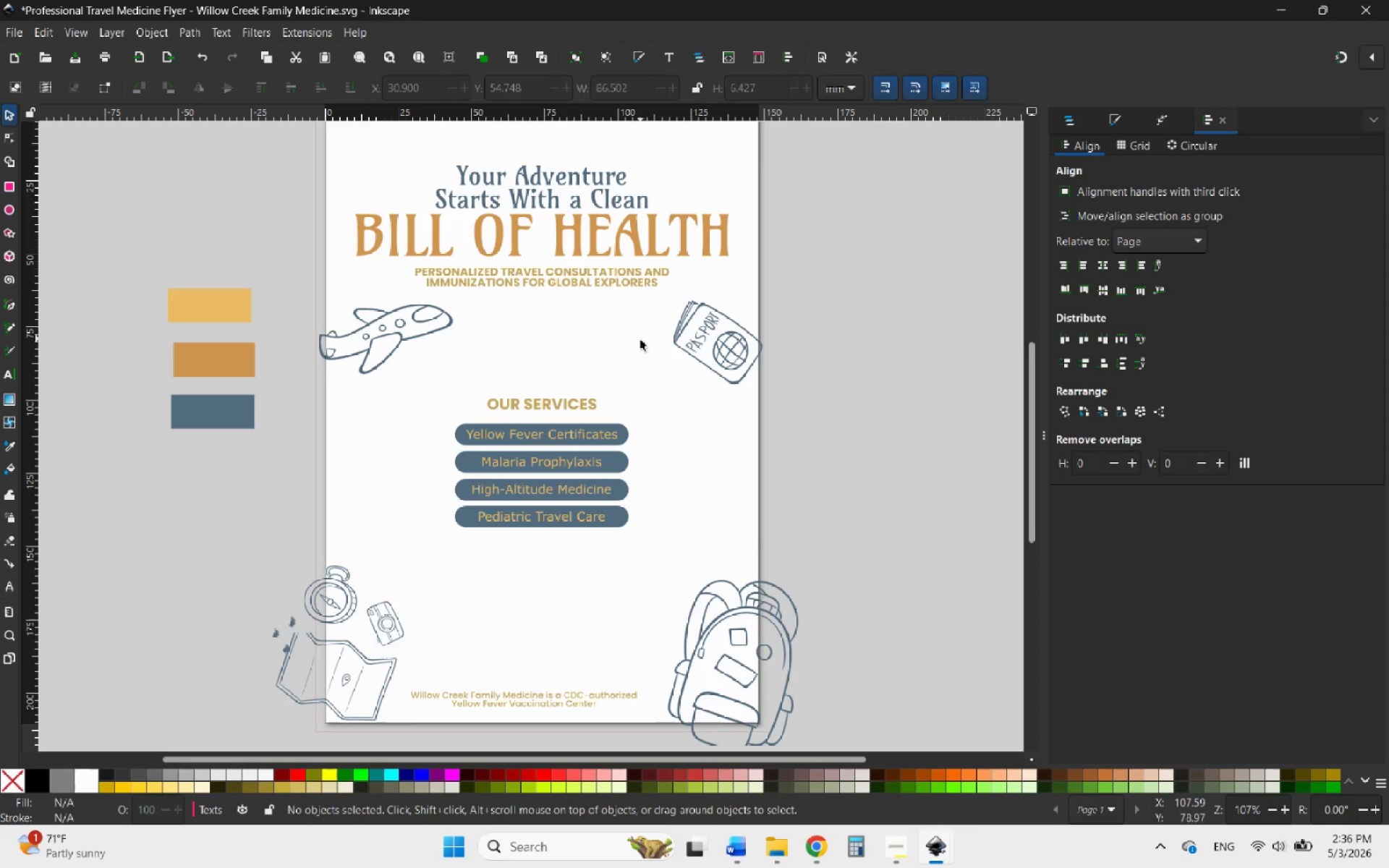 
wait(7.41)
 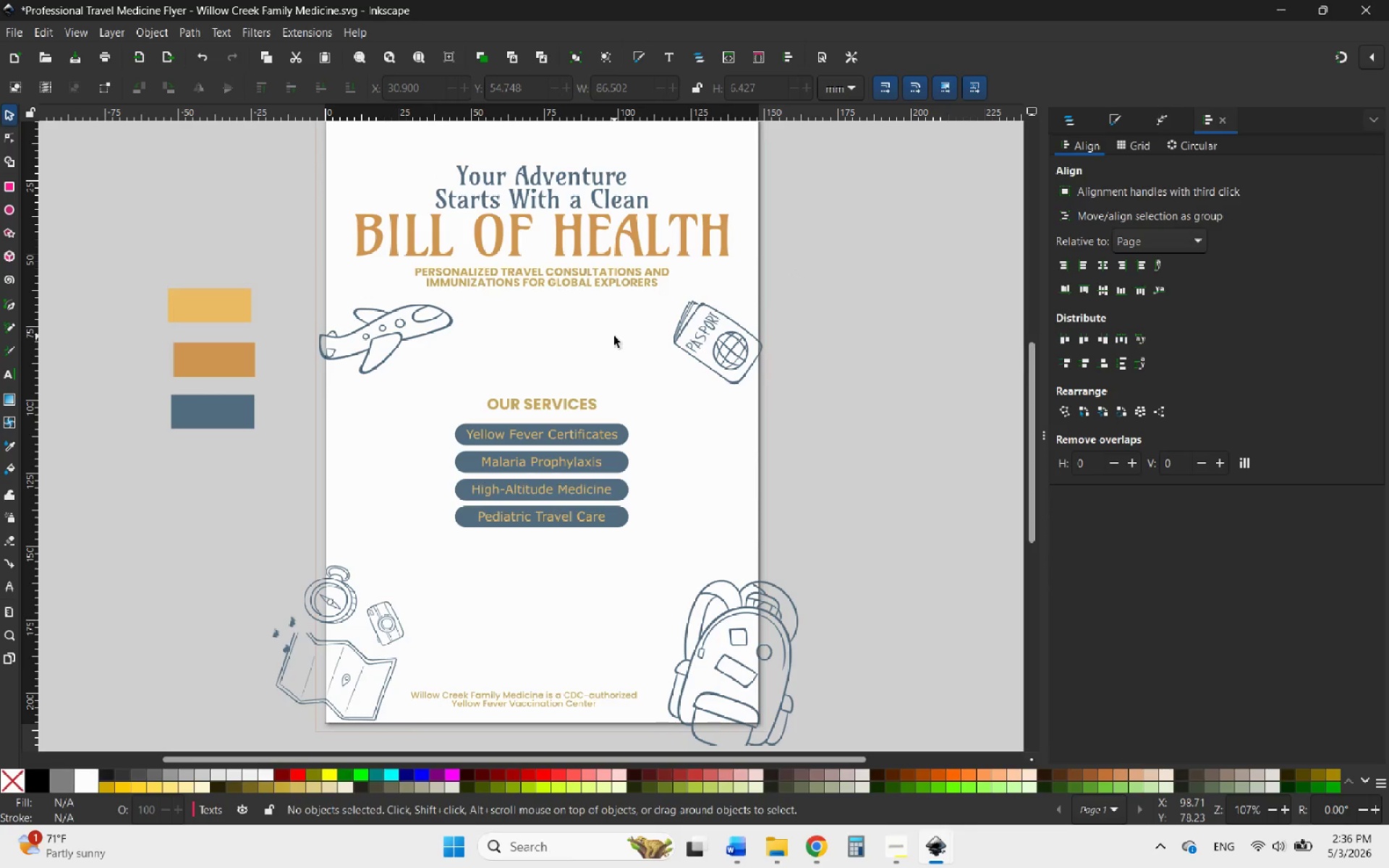 
scroll: coordinate [668, 443], scroll_direction: down, amount: 2.0
 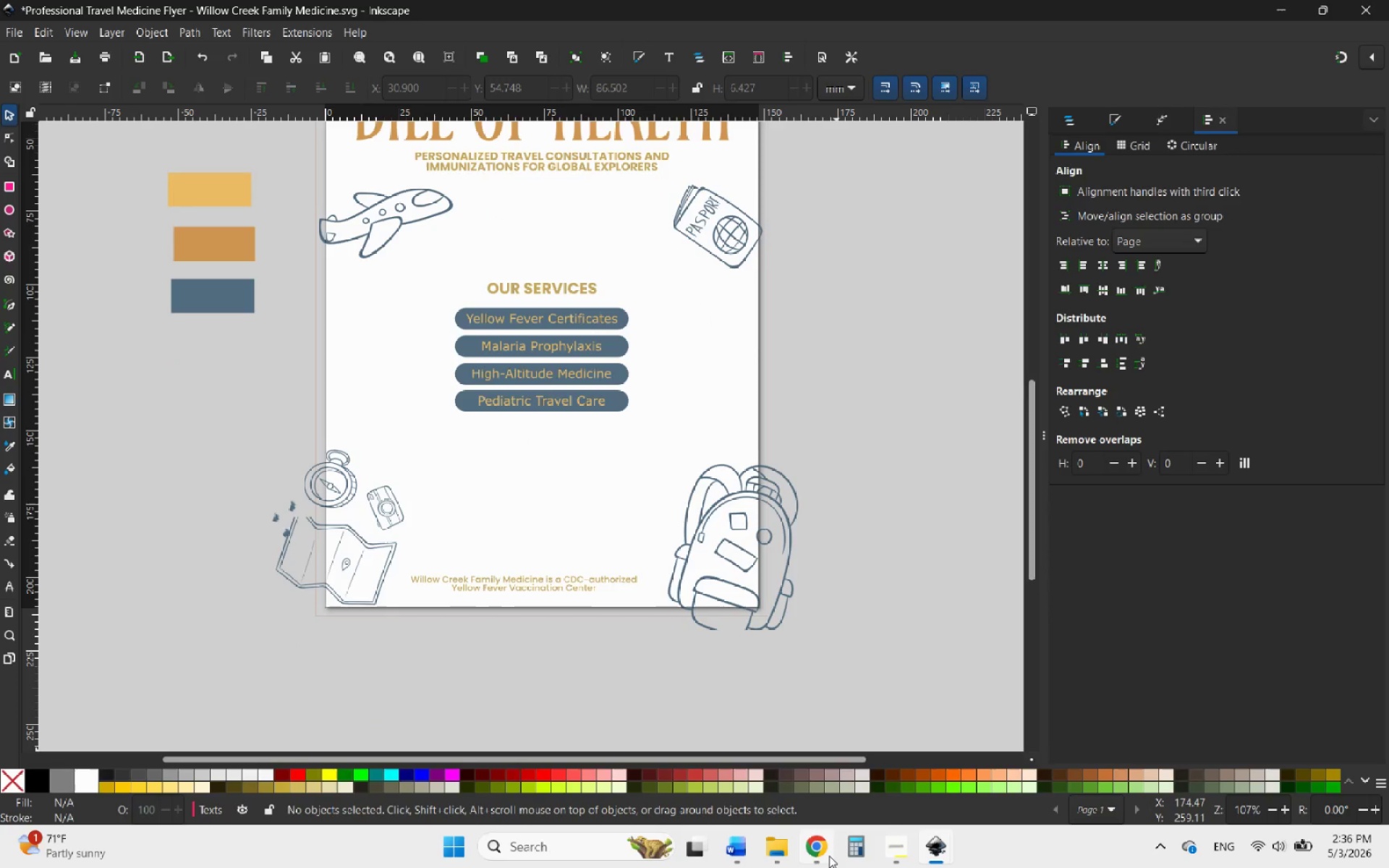 
left_click([826, 851])
 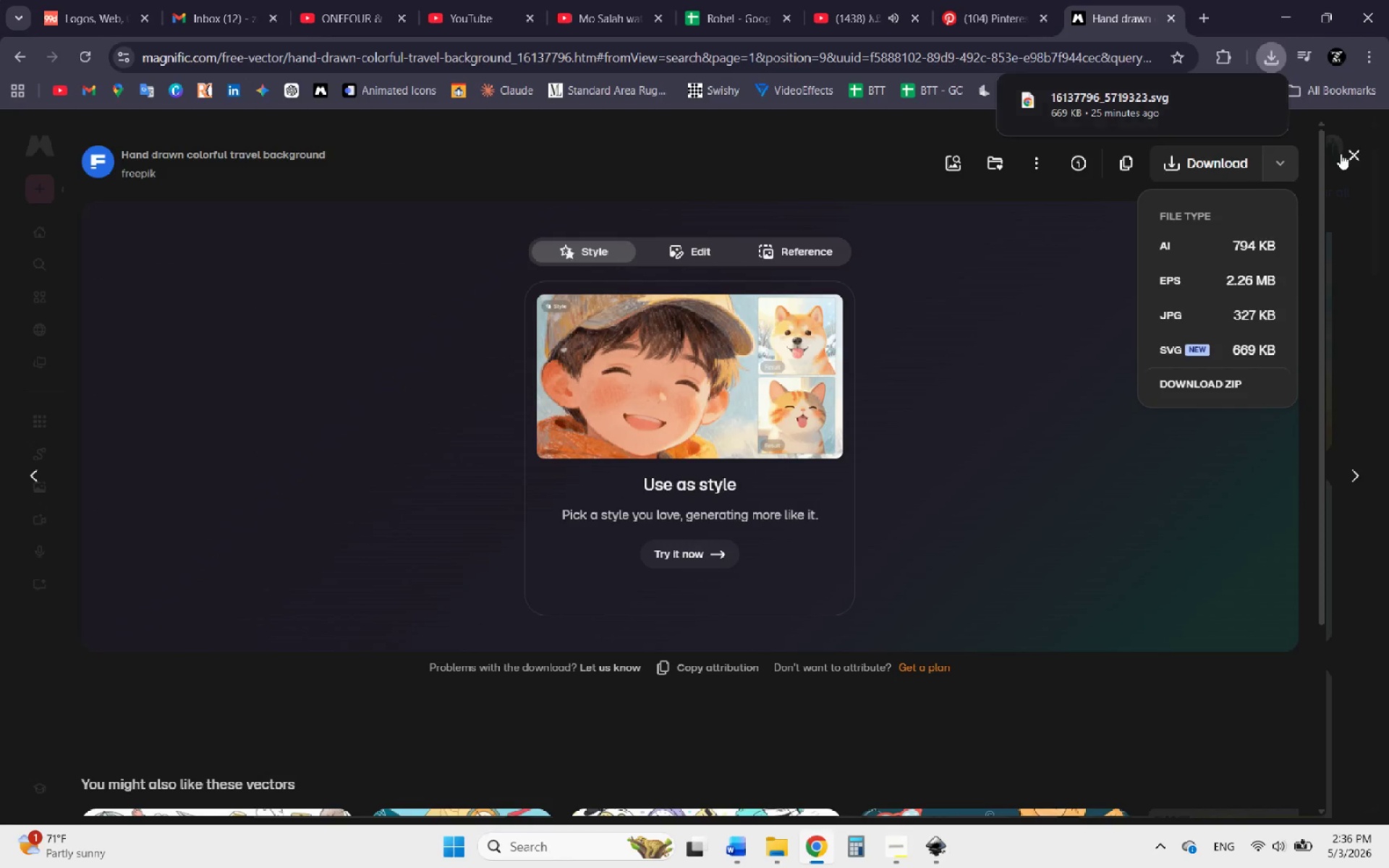 
left_click([1348, 151])
 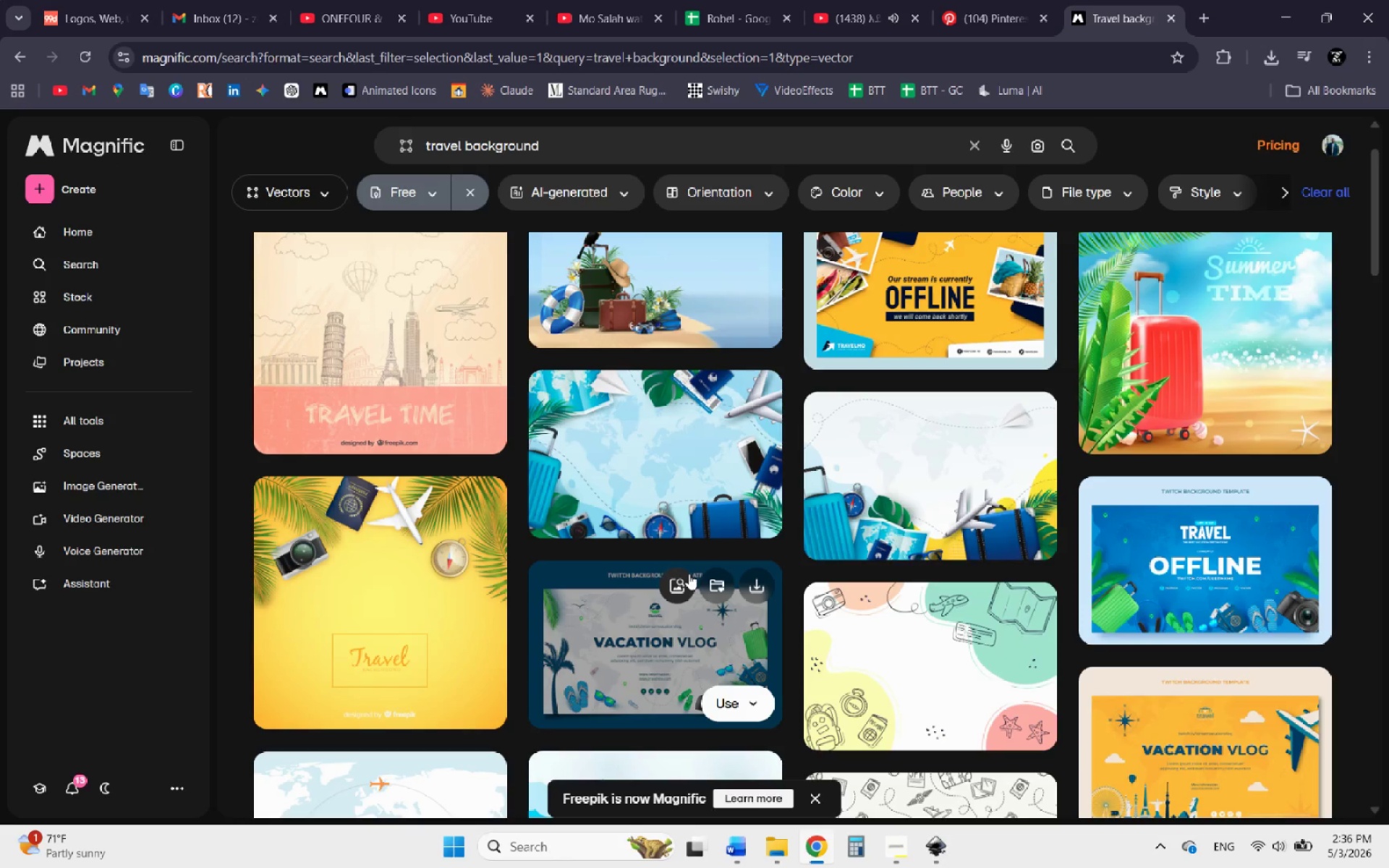 
scroll: coordinate [689, 574], scroll_direction: up, amount: 3.0
 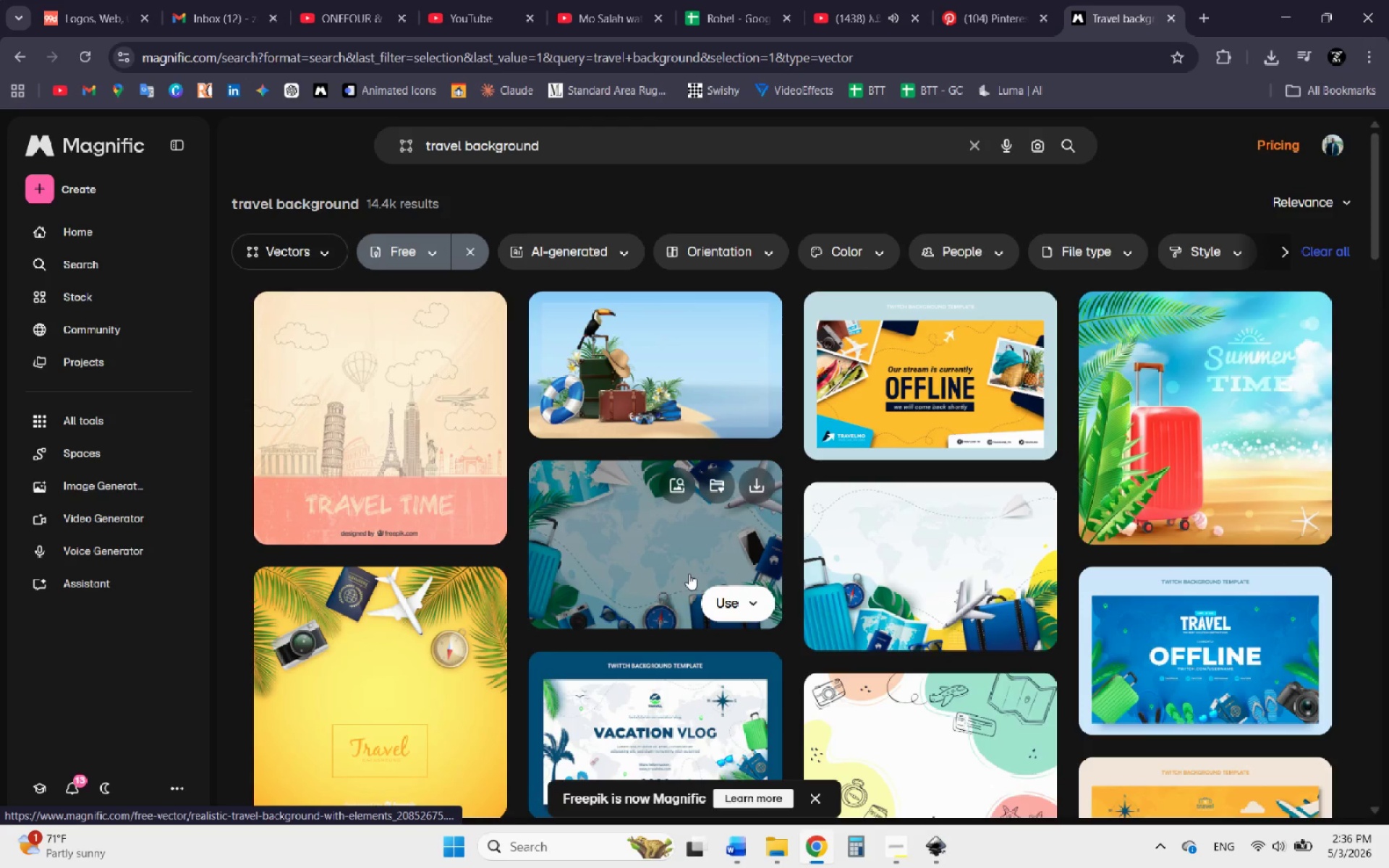 
scroll: coordinate [689, 574], scroll_direction: down, amount: 5.0
 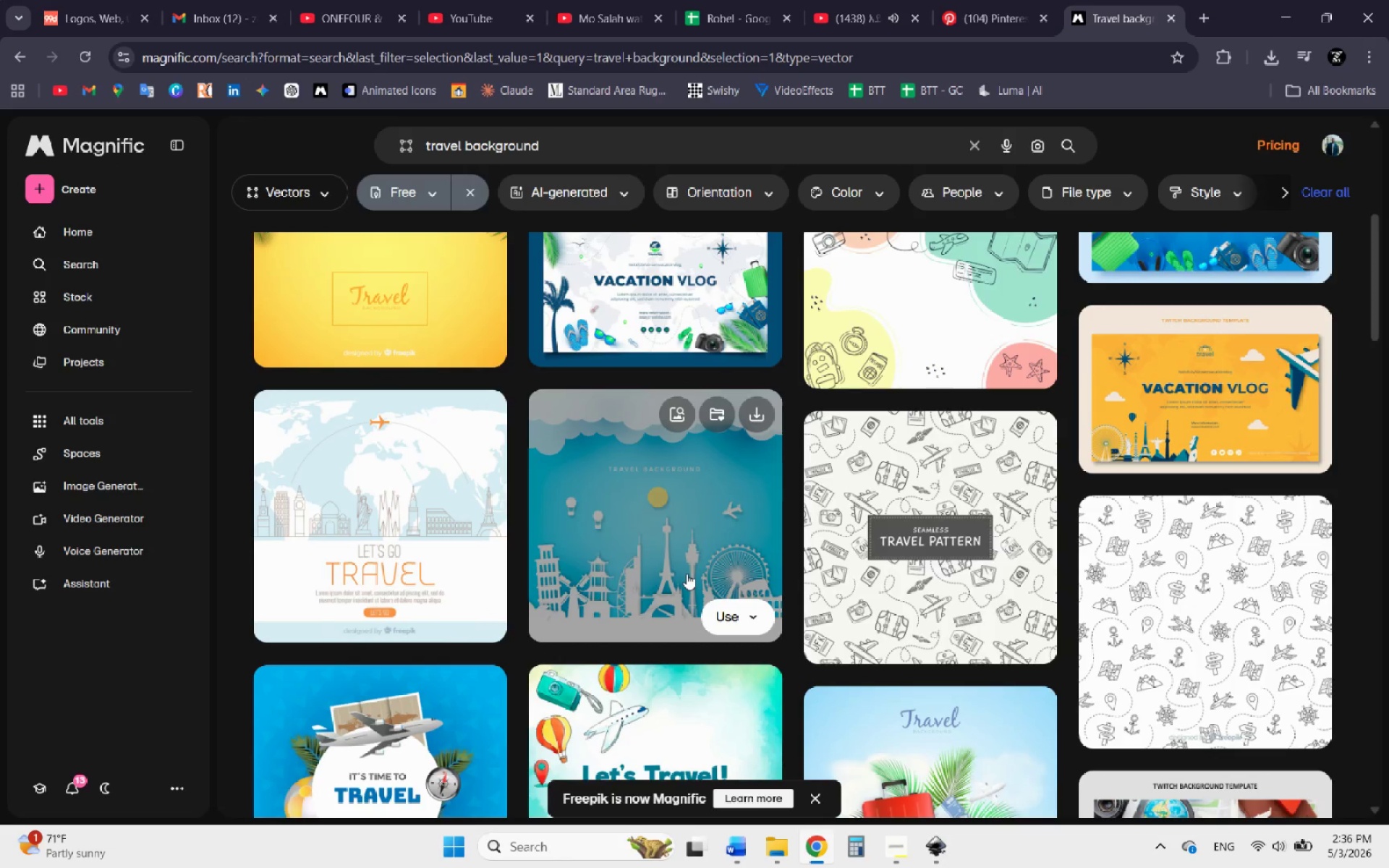 
scroll: coordinate [687, 574], scroll_direction: up, amount: 3.0
 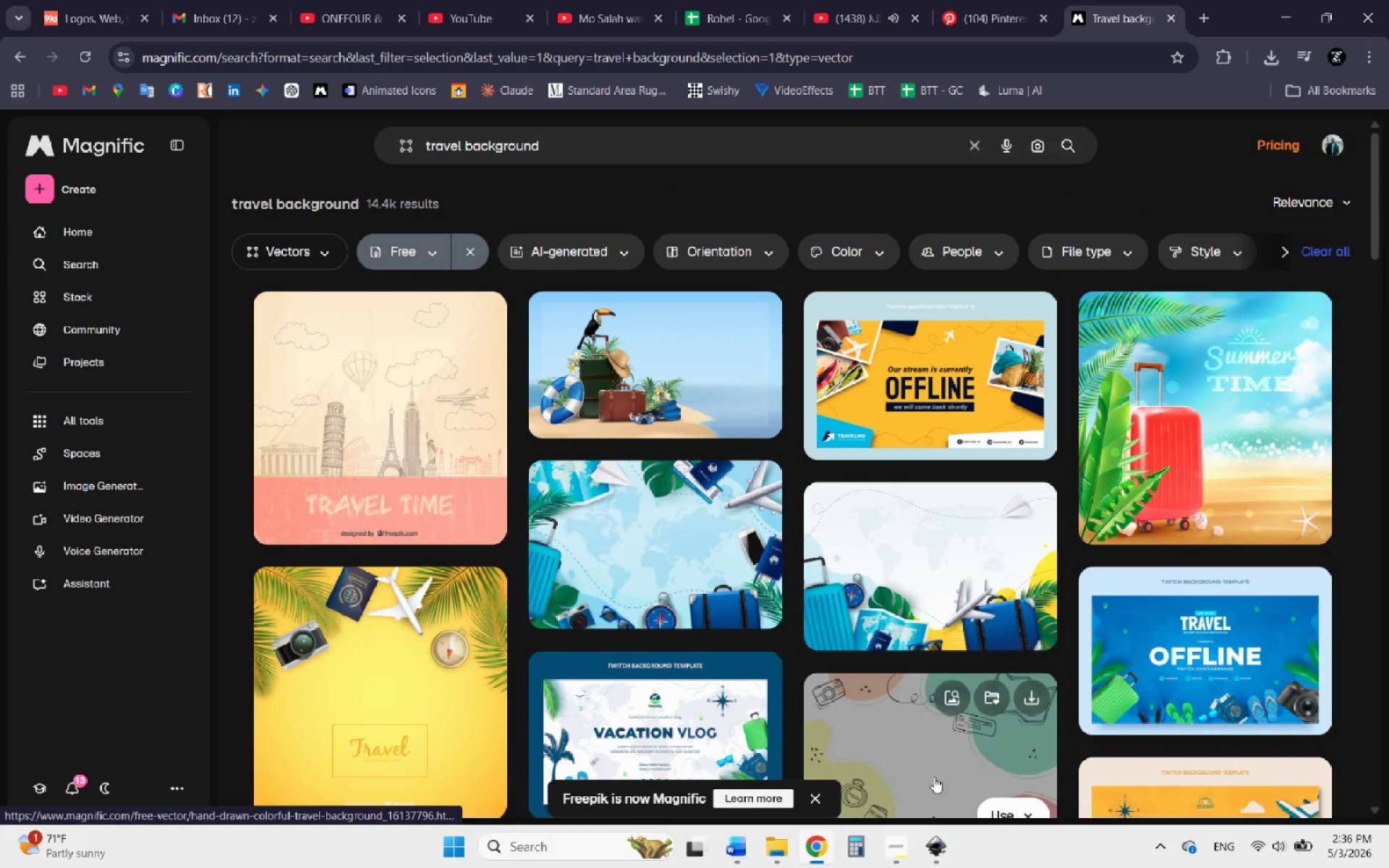 
left_click([935, 843])
 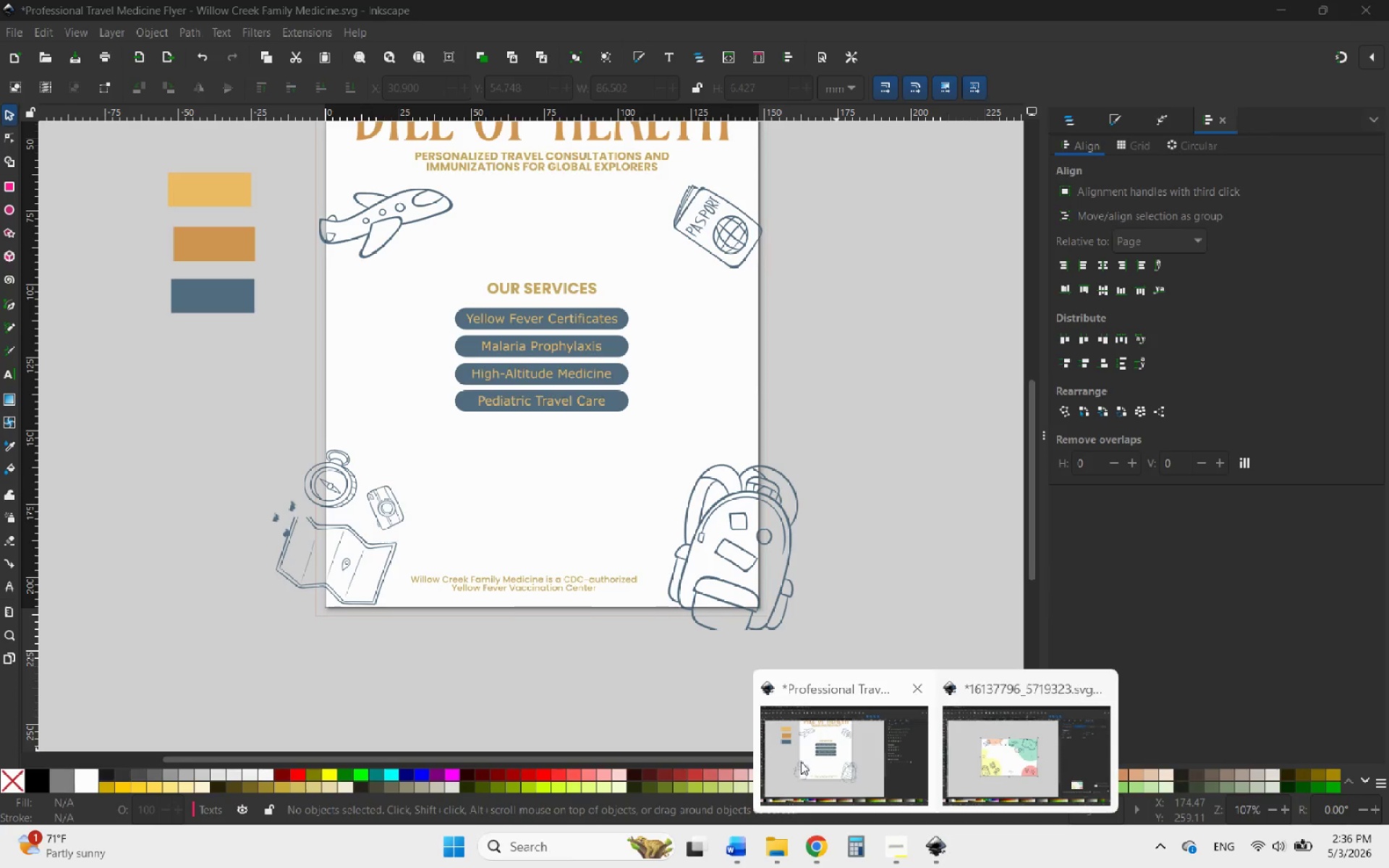 
left_click([974, 738])
 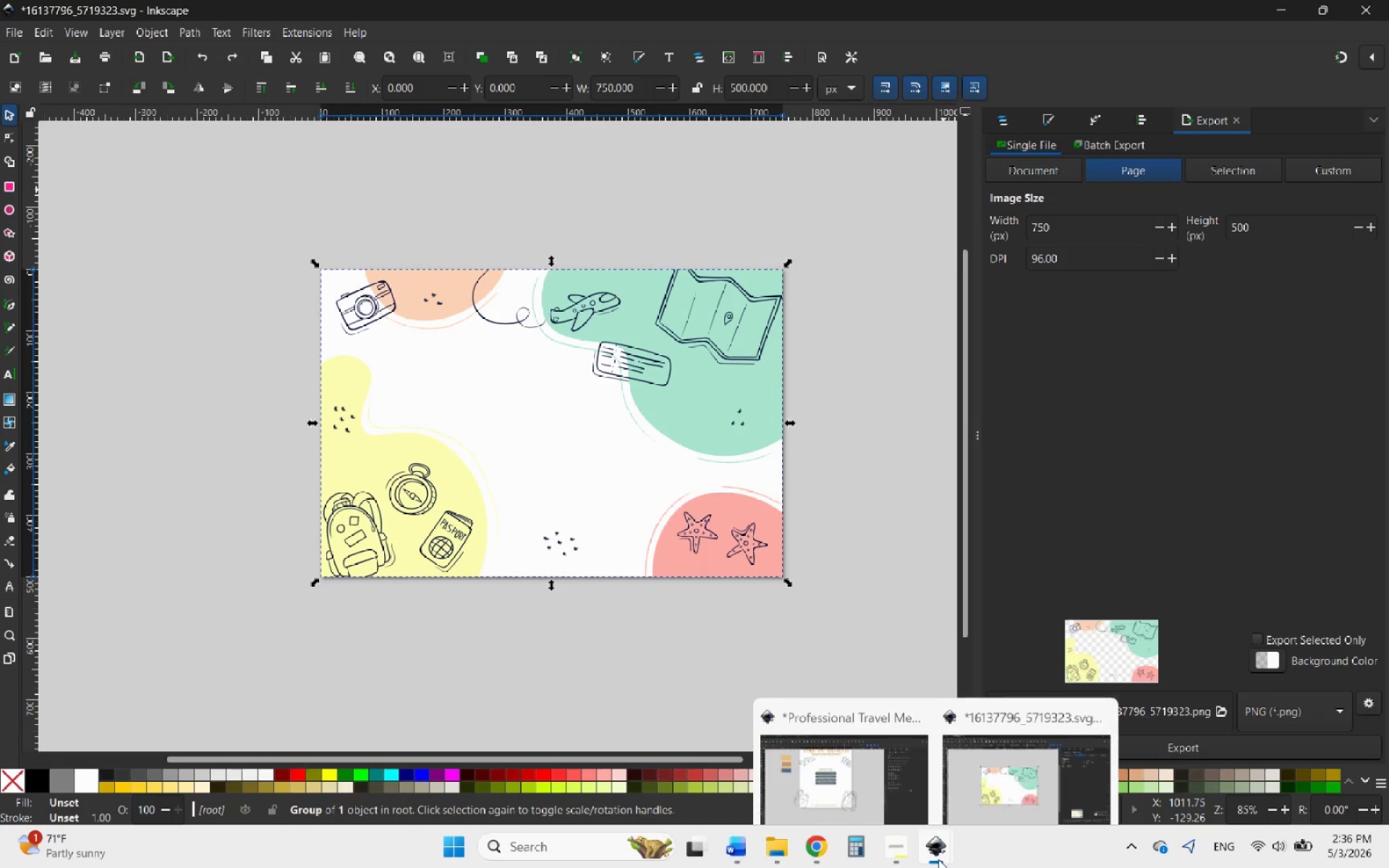 
left_click([1100, 686])
 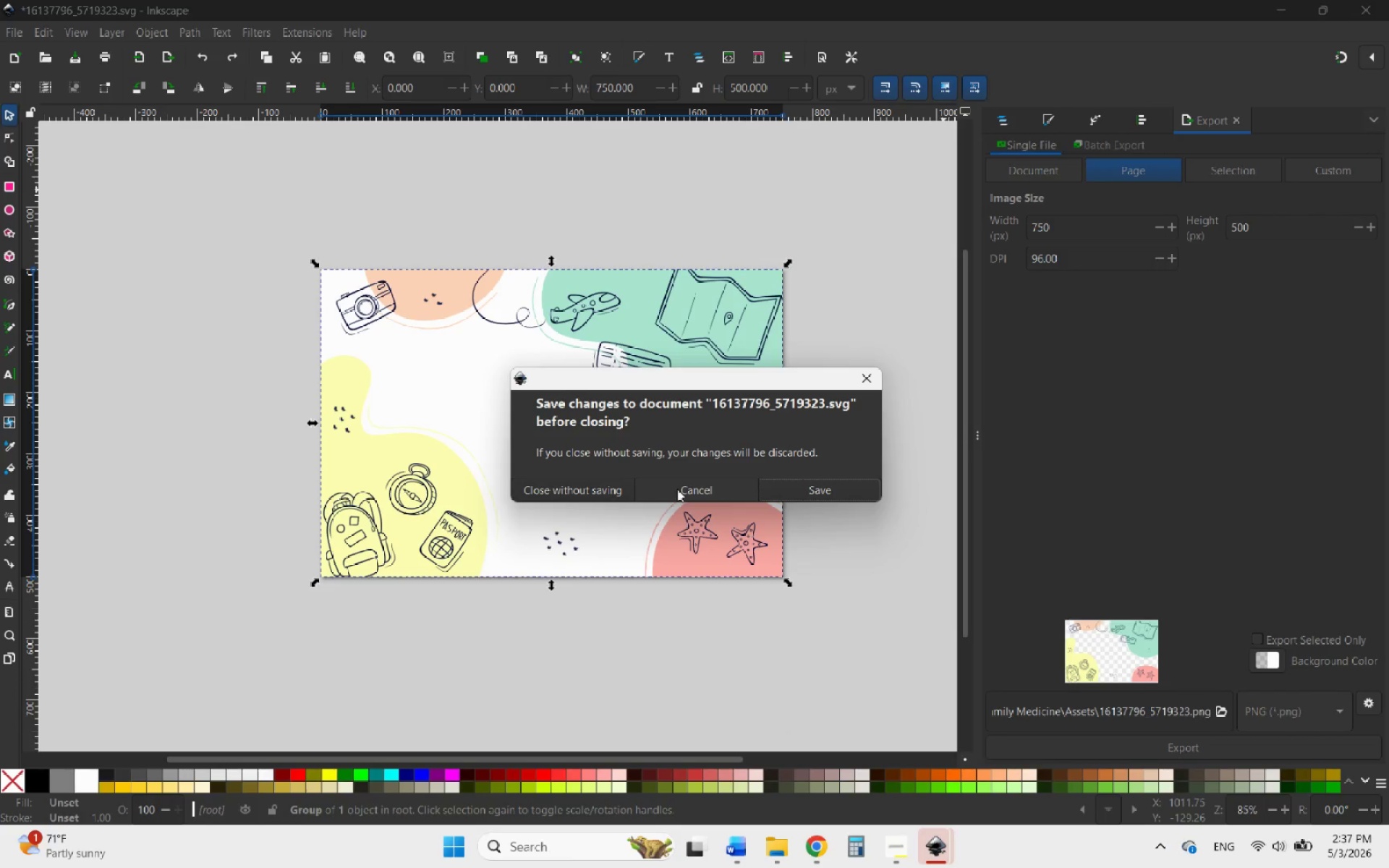 
left_click([621, 488])
 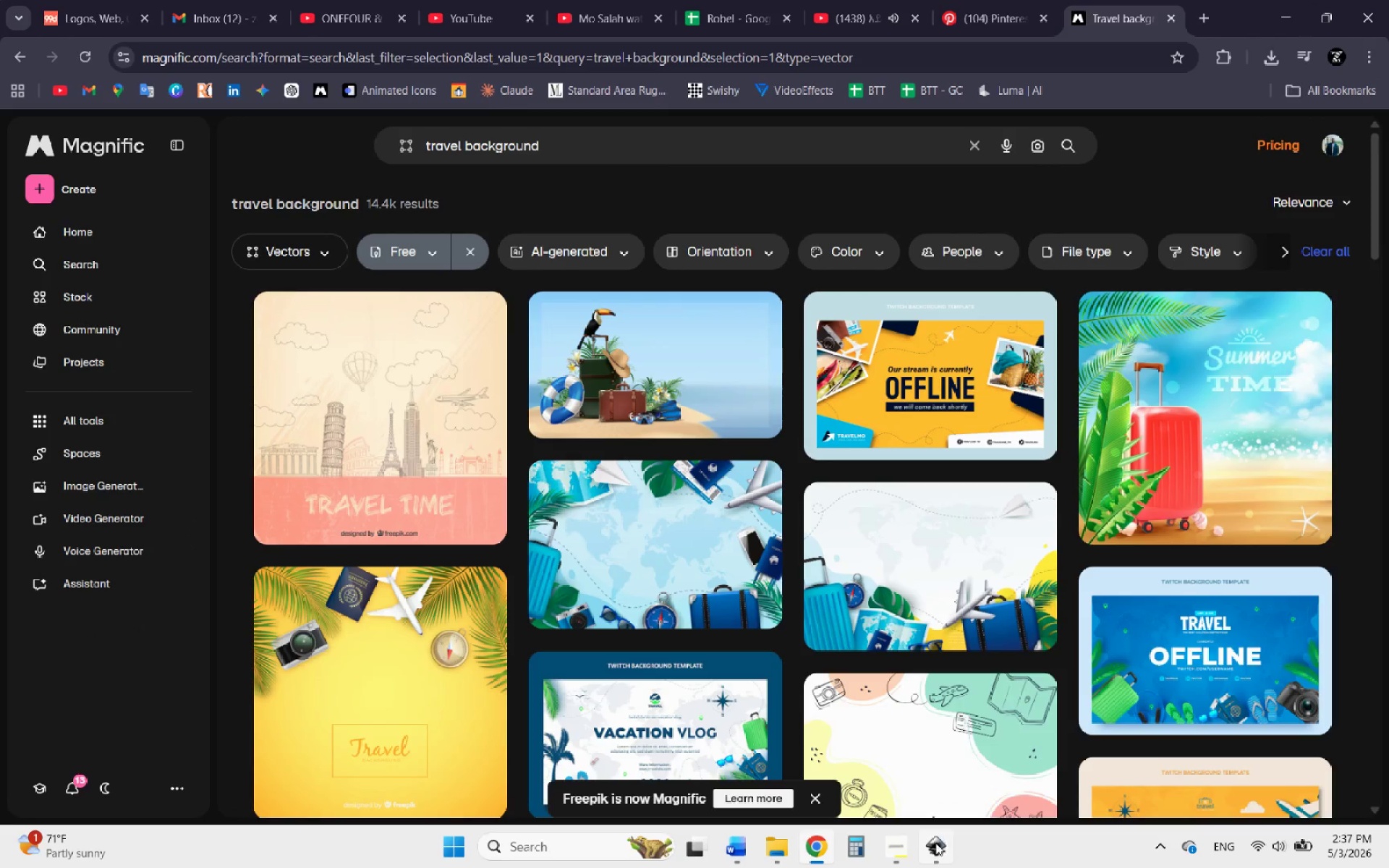 
left_click([935, 843])
 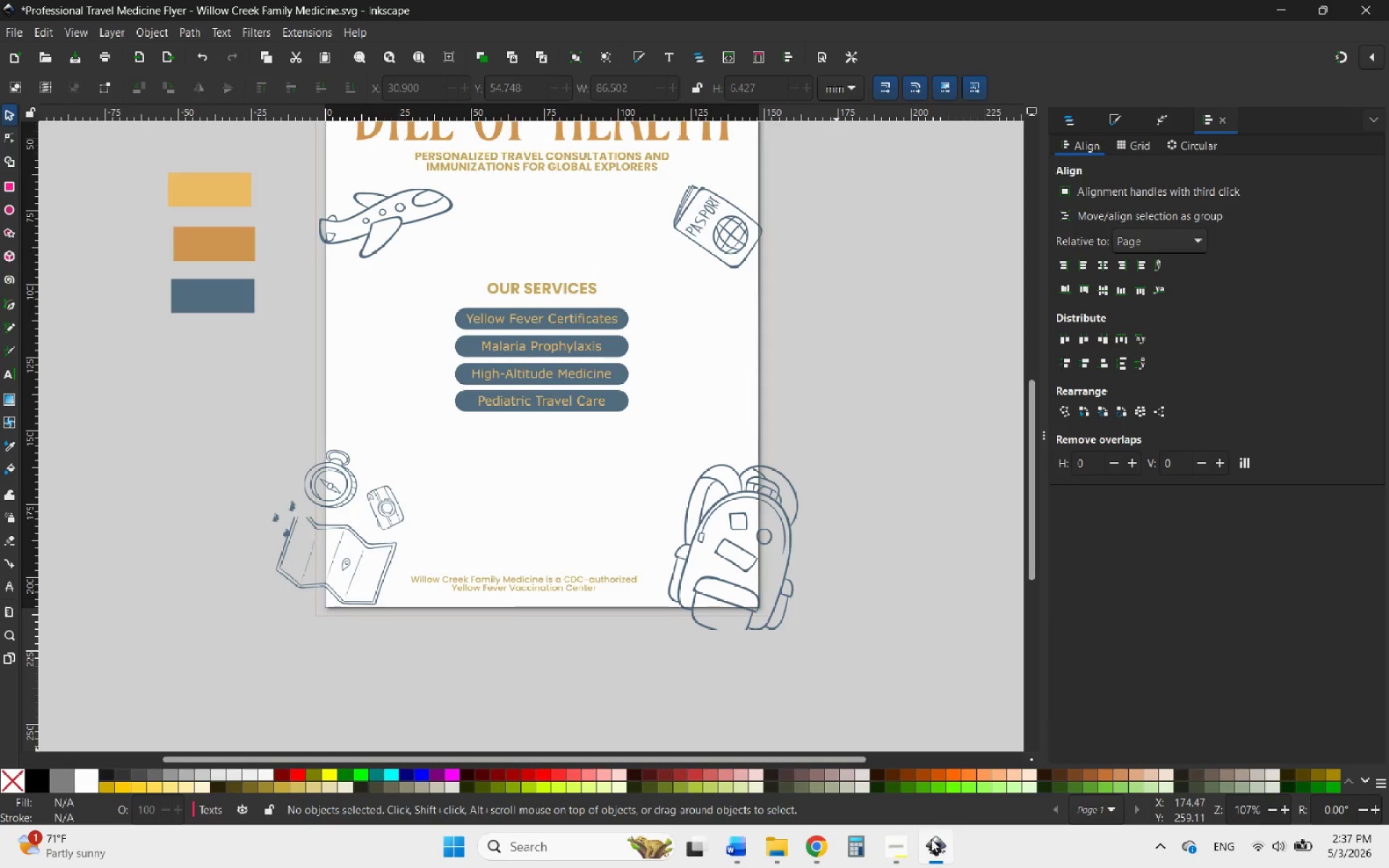 
scroll: coordinate [740, 634], scroll_direction: up, amount: 3.0
 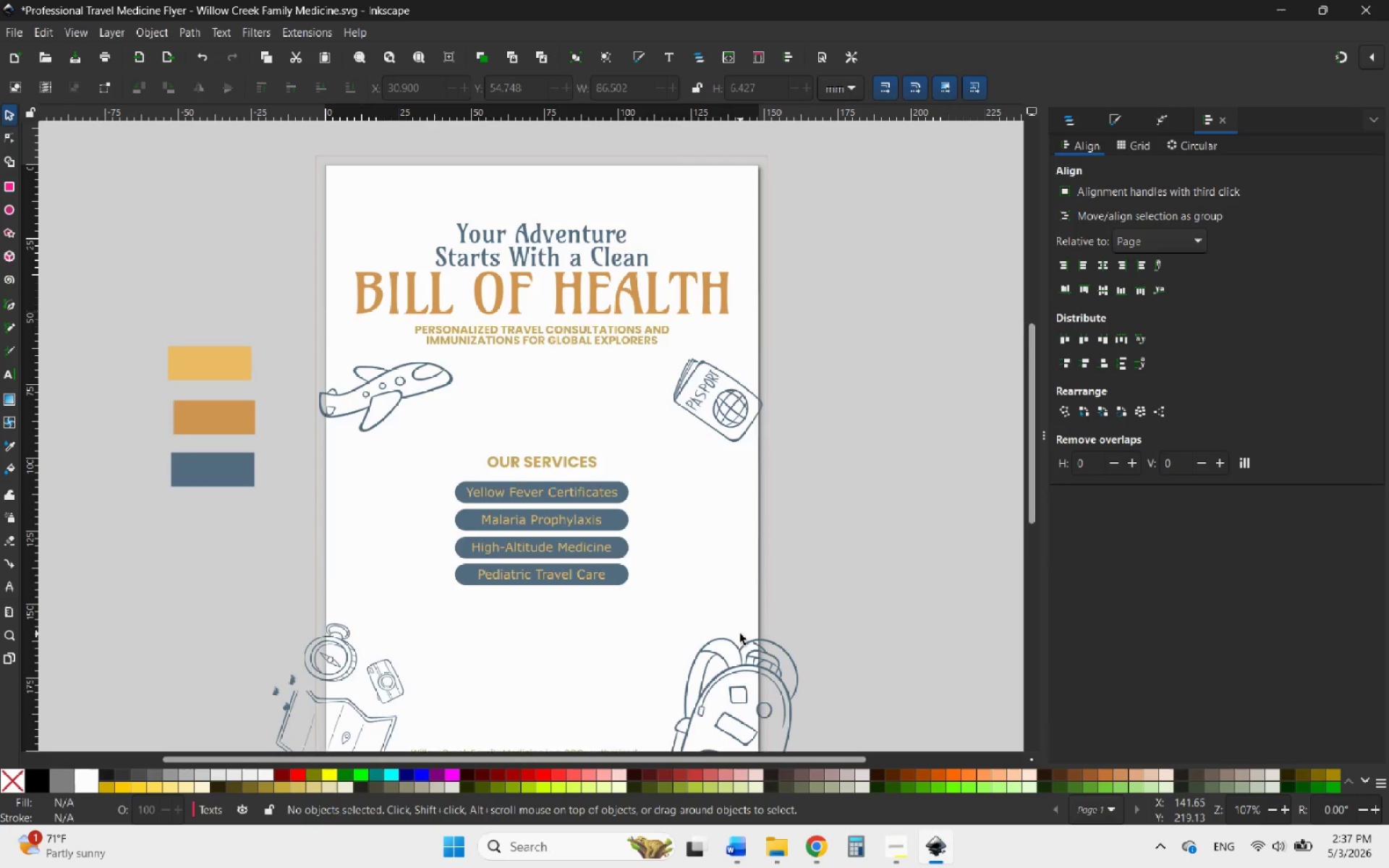 
scroll: coordinate [740, 634], scroll_direction: down, amount: 2.0
 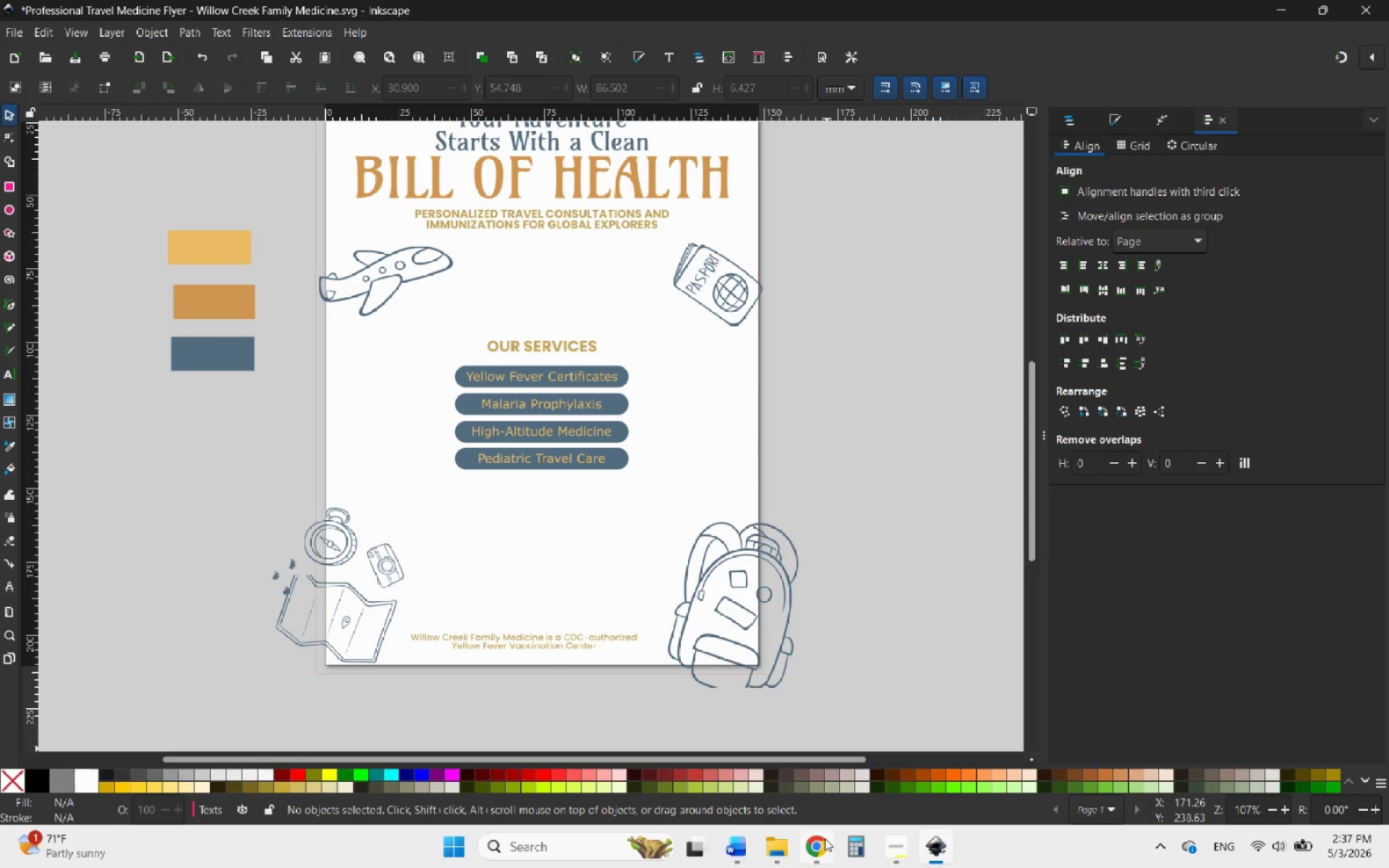 
left_click([825, 838])
 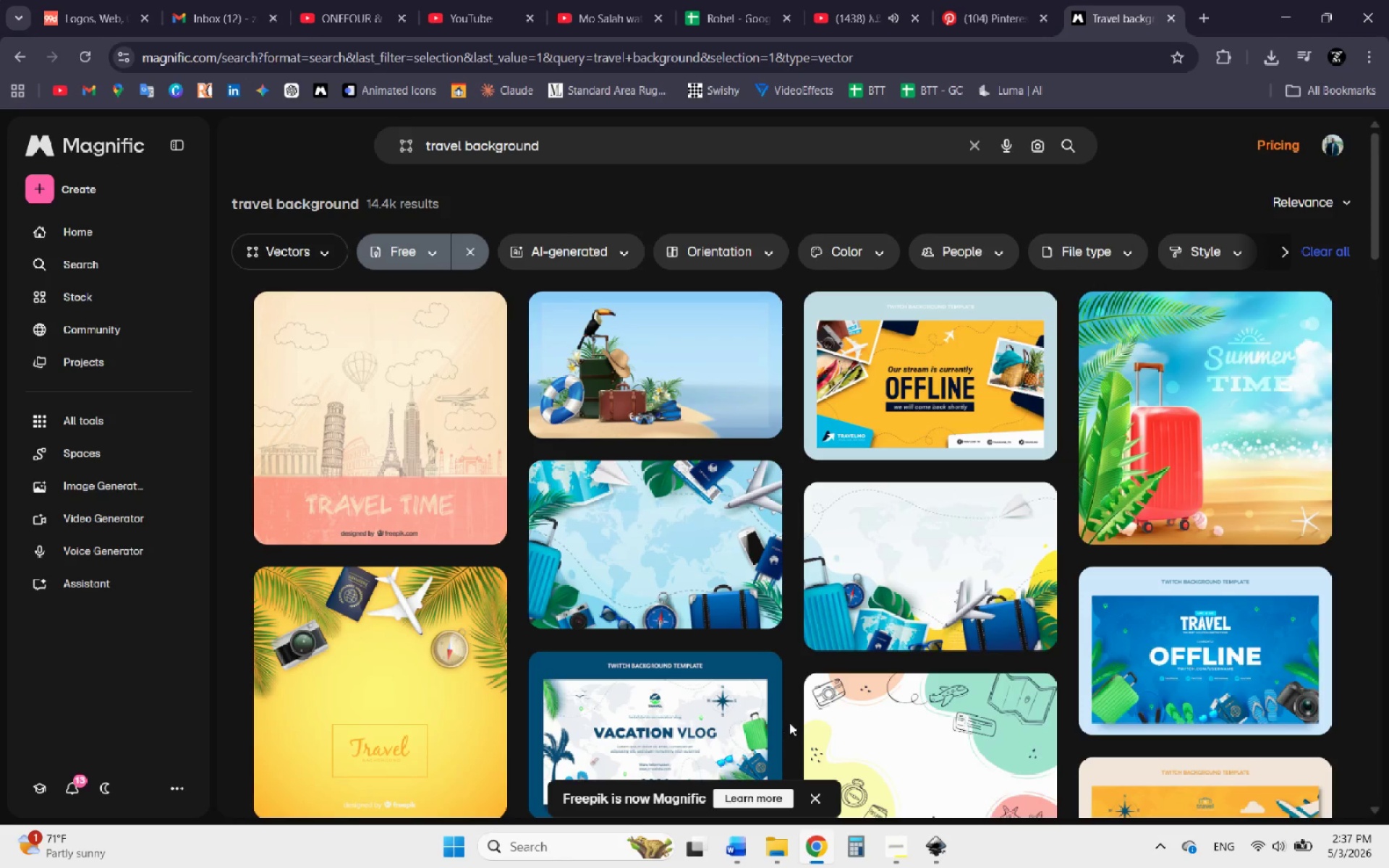 
scroll: coordinate [888, 587], scroll_direction: down, amount: 8.0
 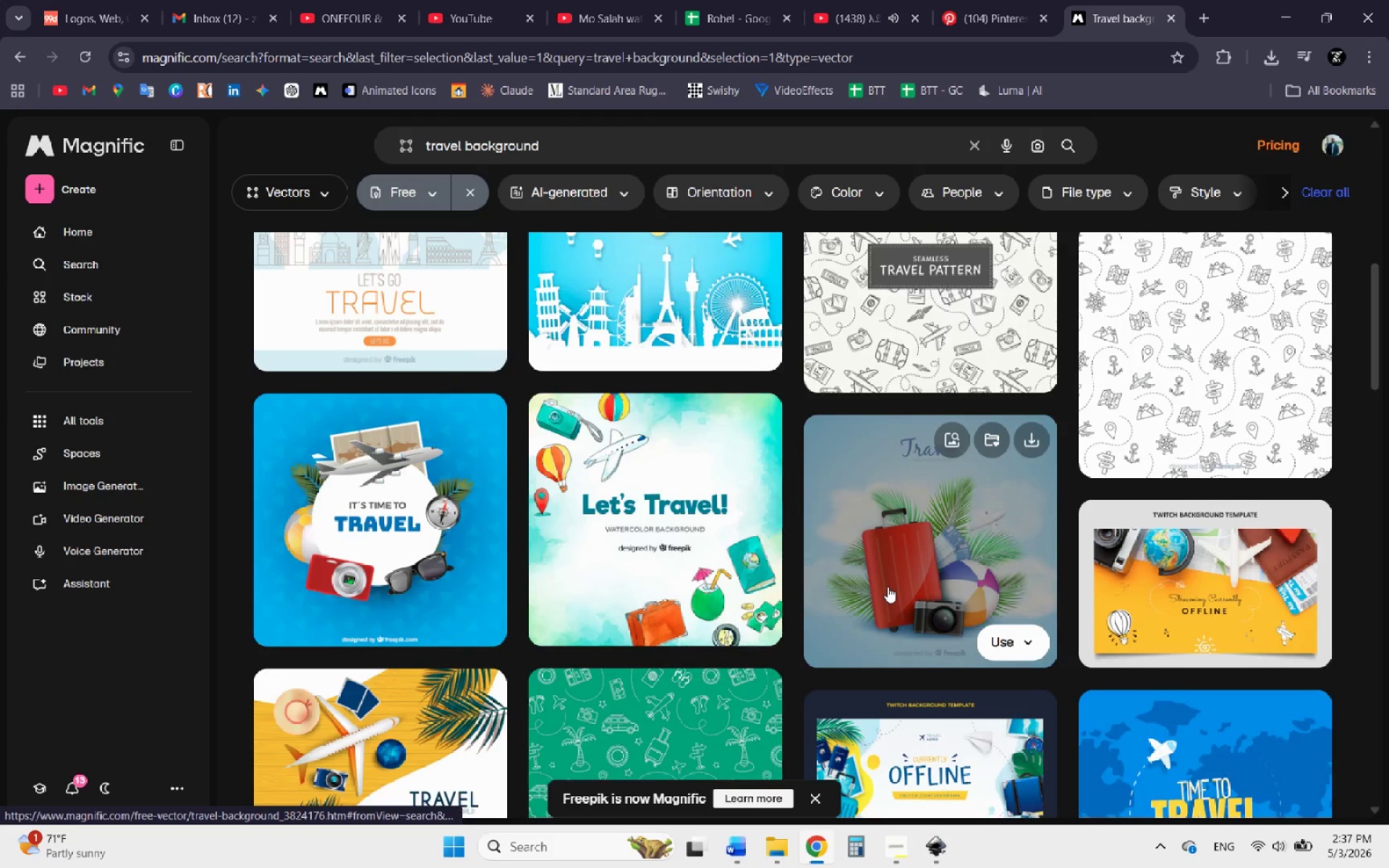 
scroll: coordinate [888, 587], scroll_direction: up, amount: 2.0
 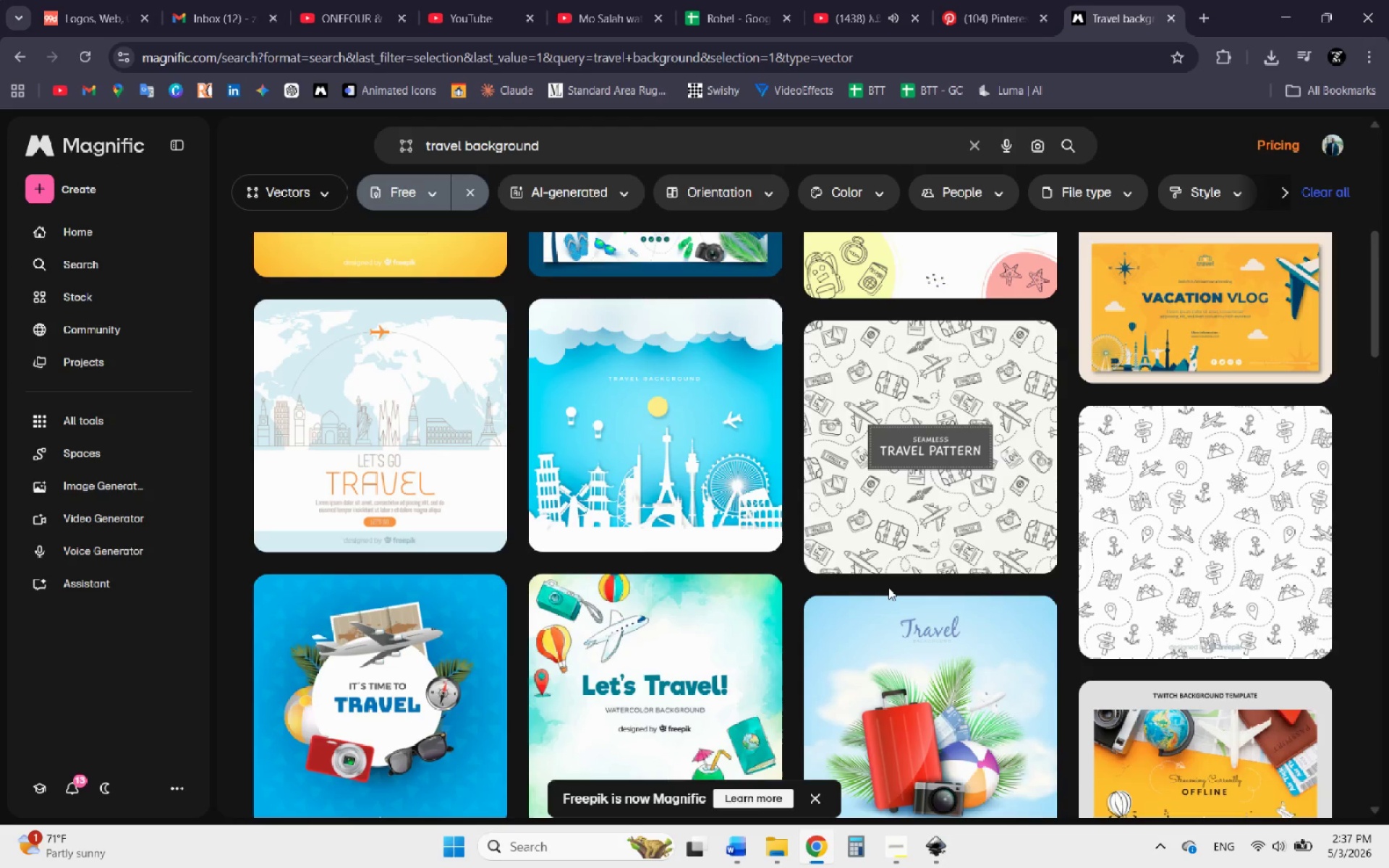 
wait(26.99)
 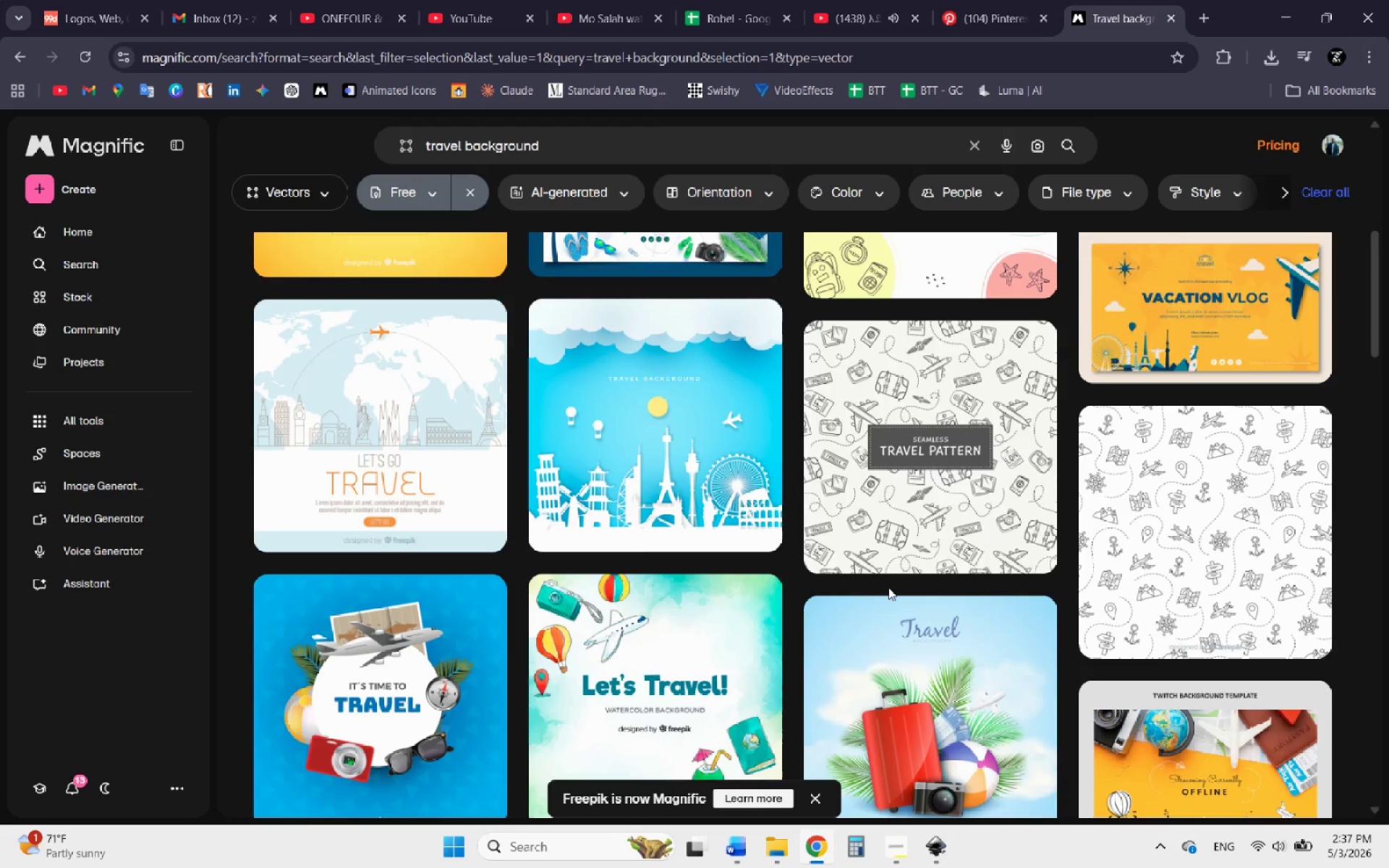 
scroll: coordinate [542, 623], scroll_direction: none, amount: 0.0
 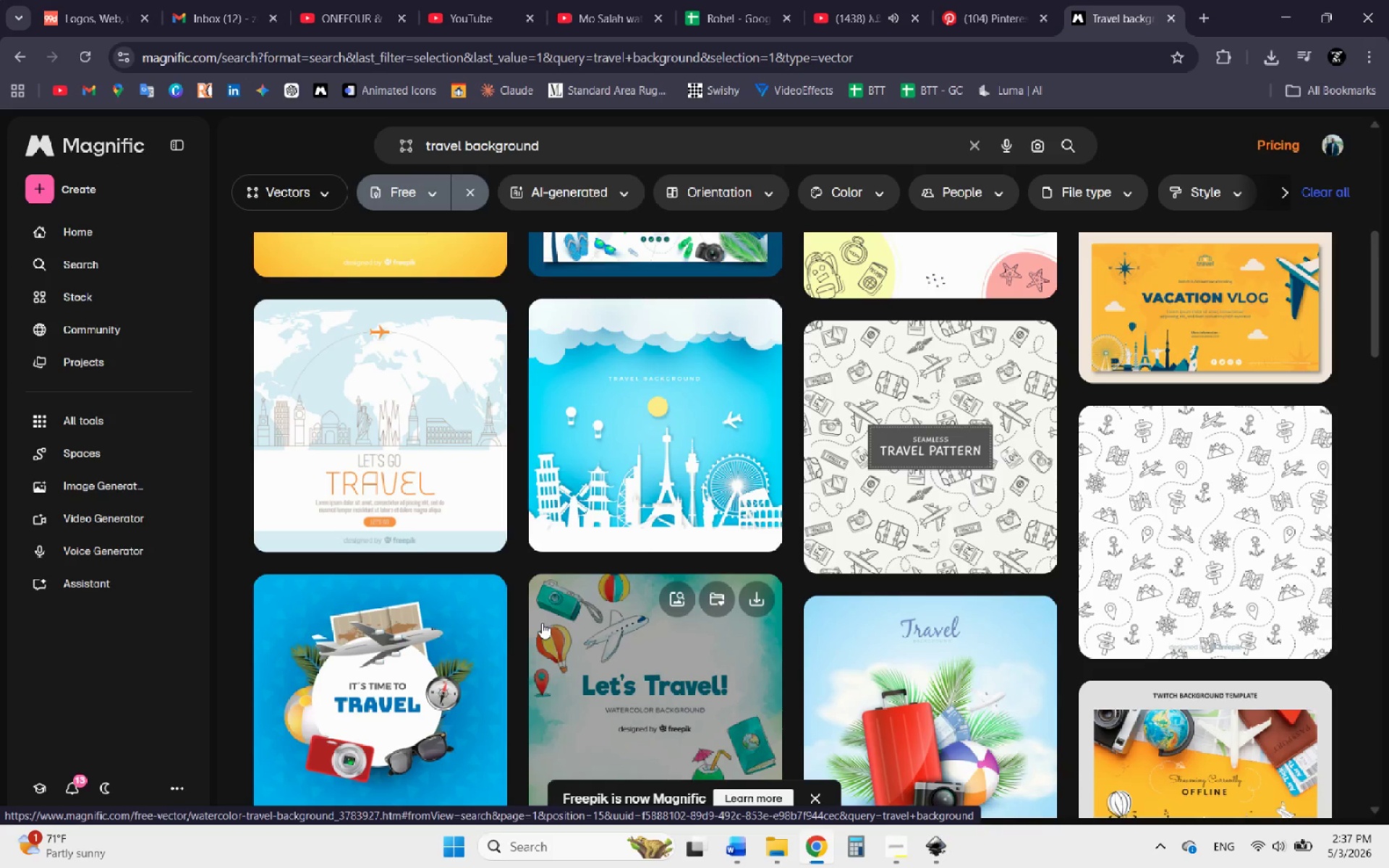 
scroll: coordinate [541, 625], scroll_direction: down, amount: 9.0